 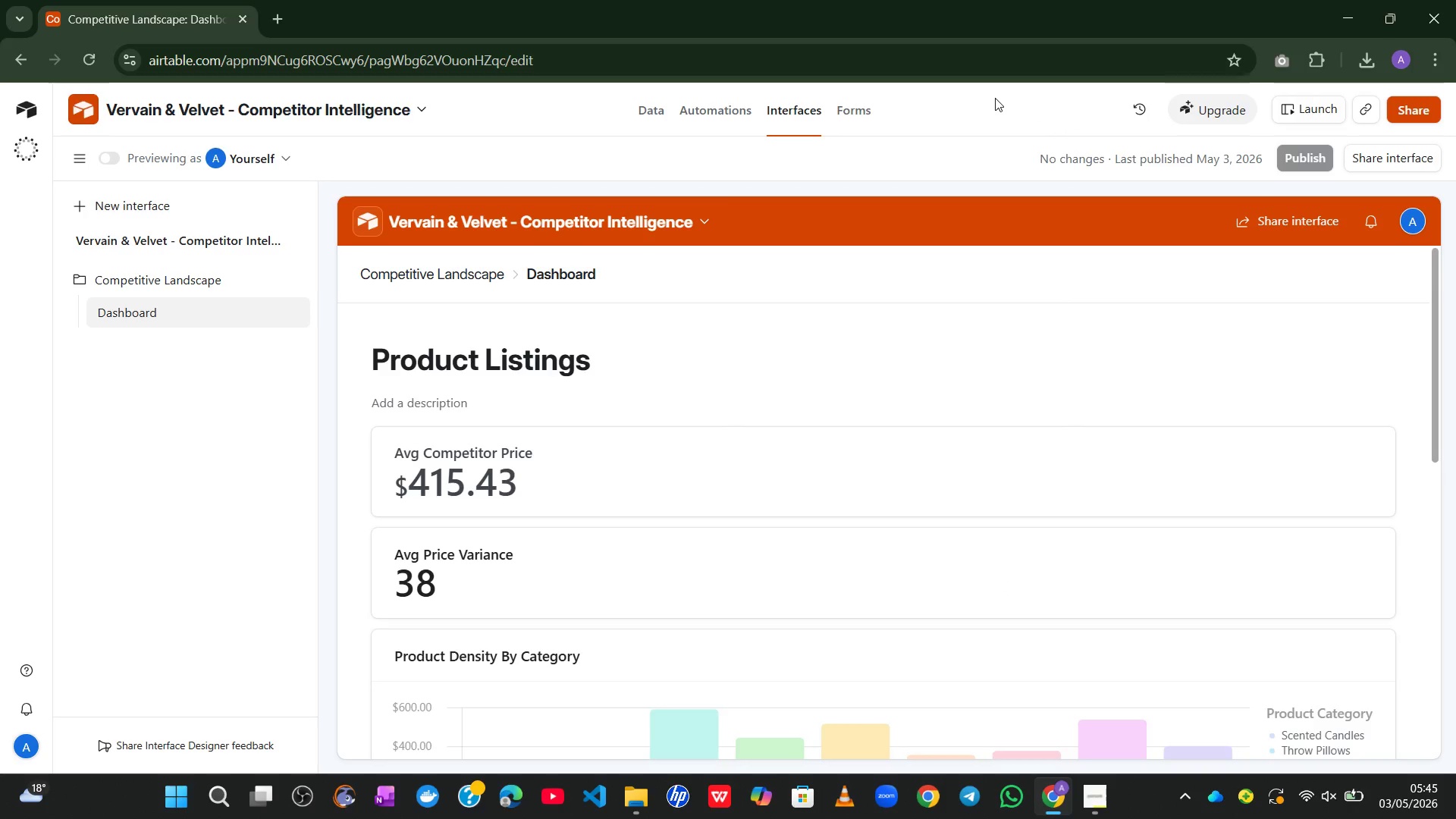 
left_click([654, 105])
 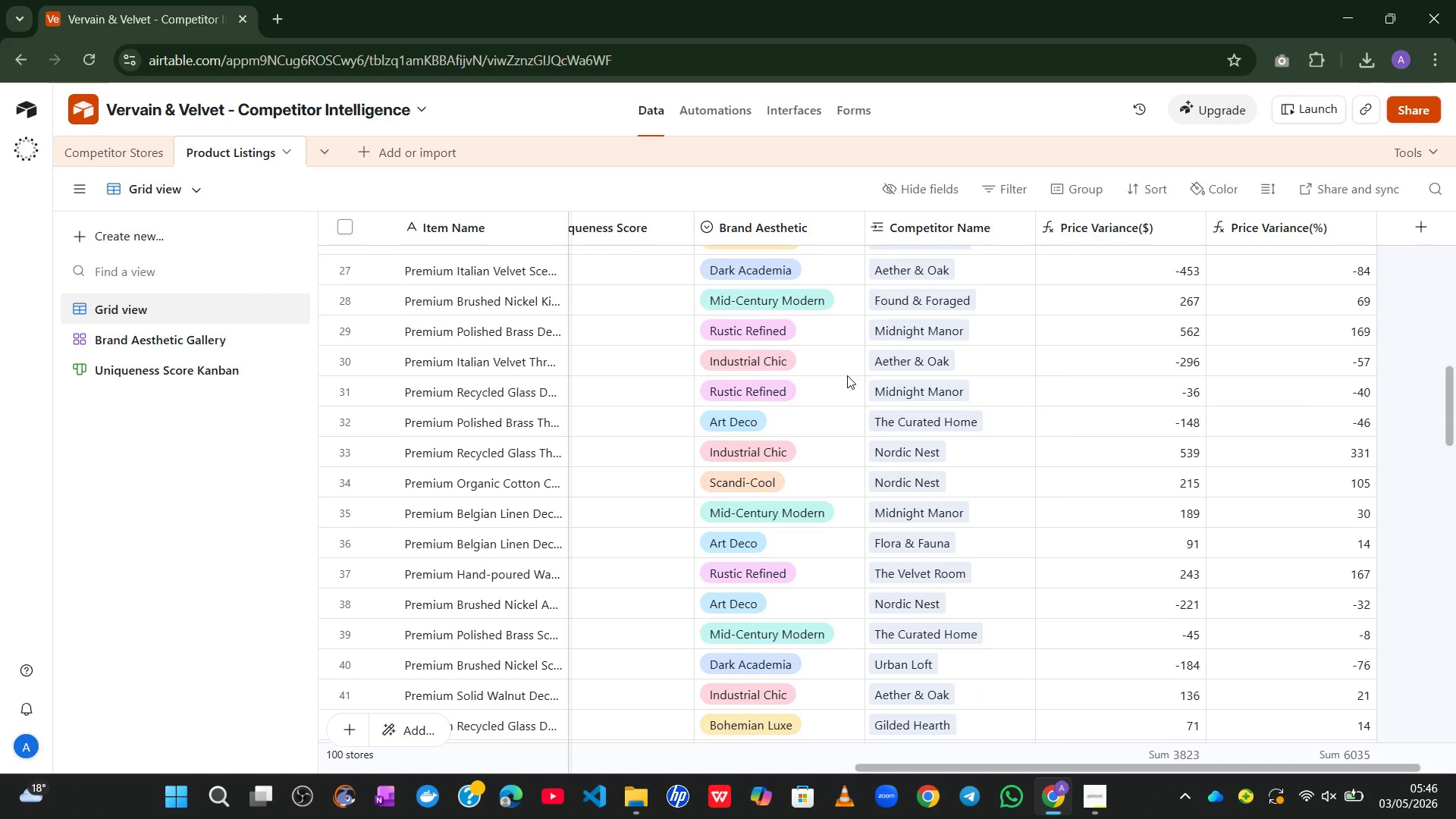 
wait(37.83)
 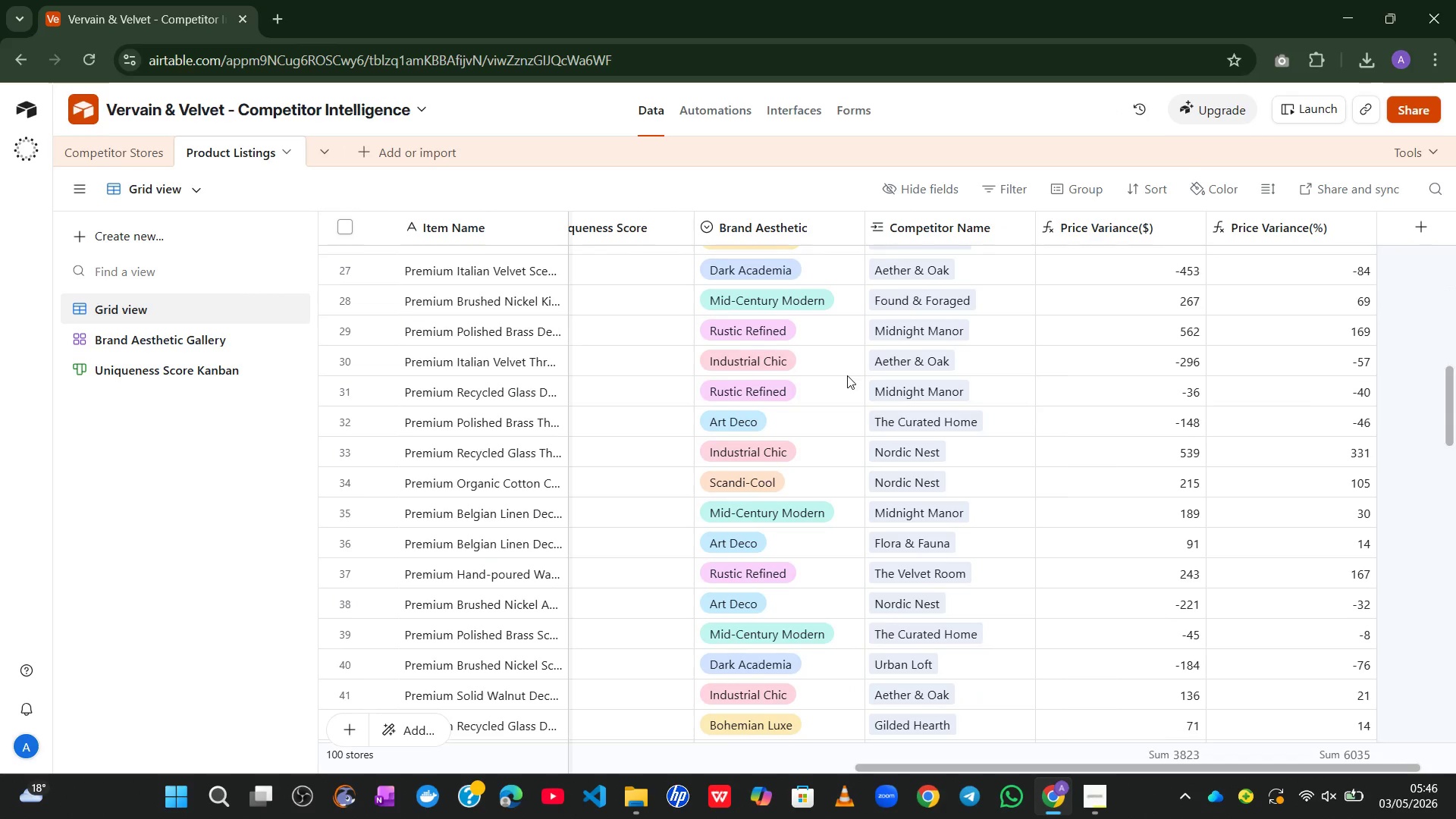 
double_click([1220, 221])
 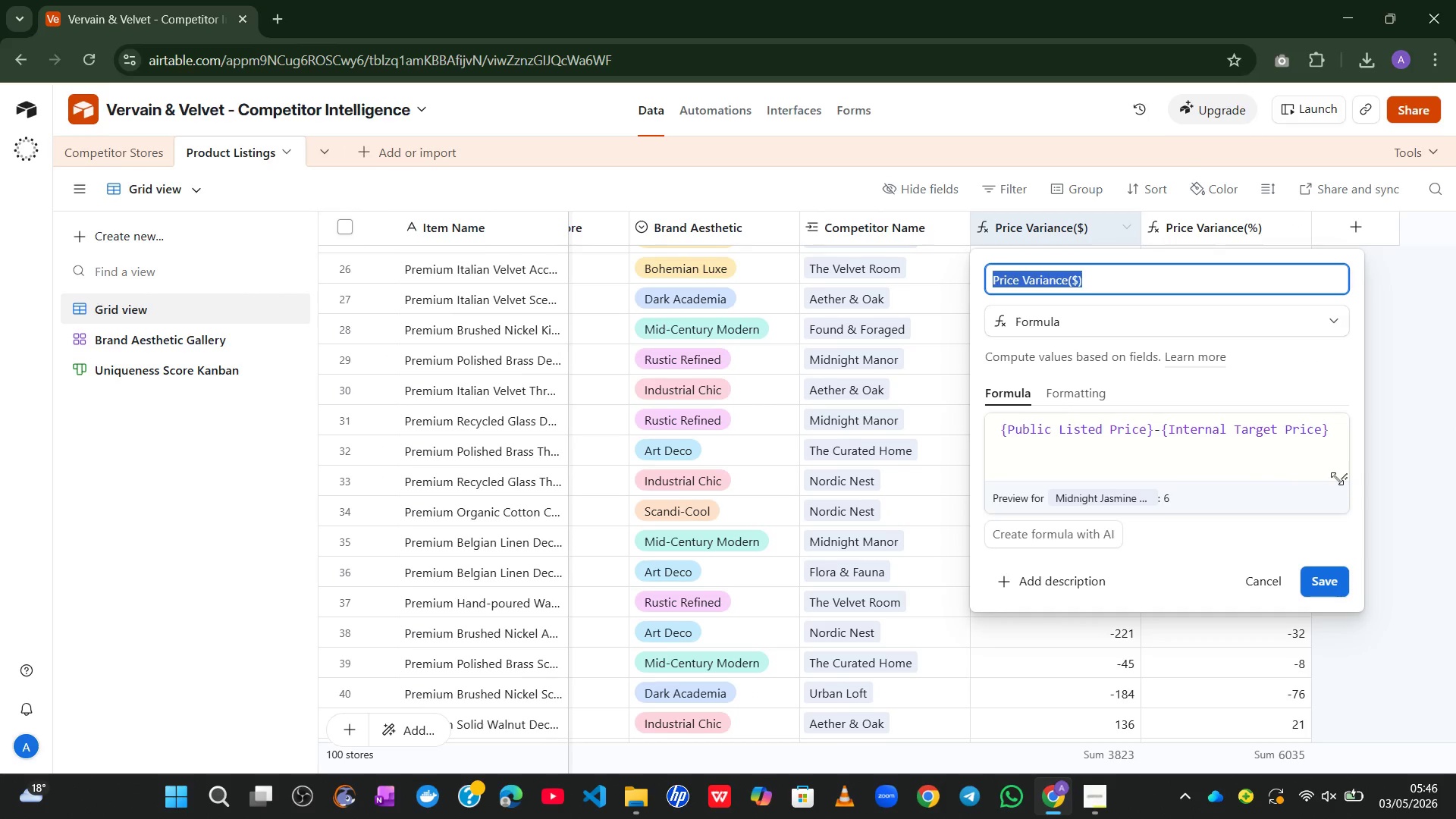 
left_click_drag(start_coordinate=[1343, 479], to_coordinate=[1357, 679])
 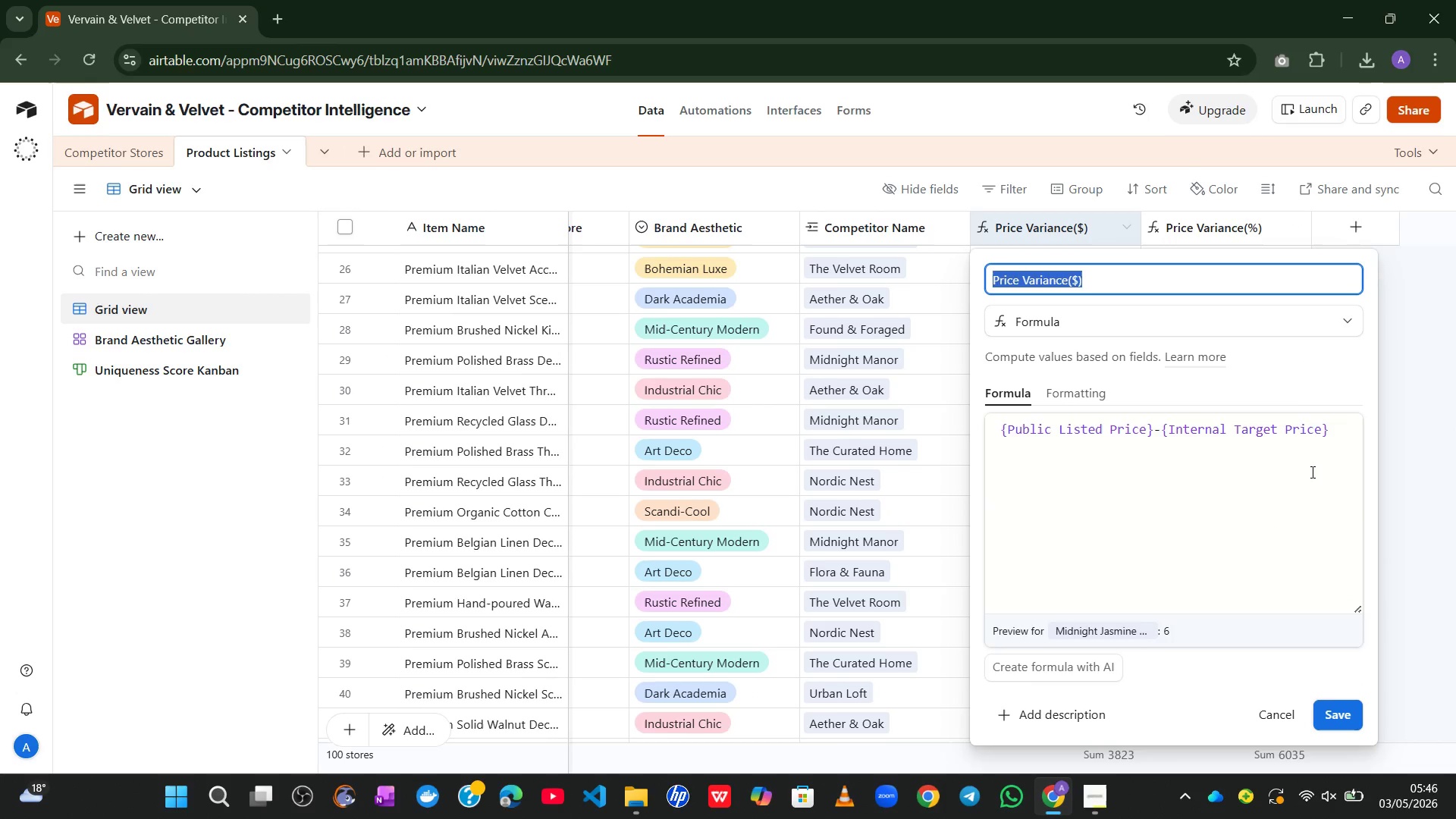 
left_click_drag(start_coordinate=[1330, 432], to_coordinate=[1247, 448])
 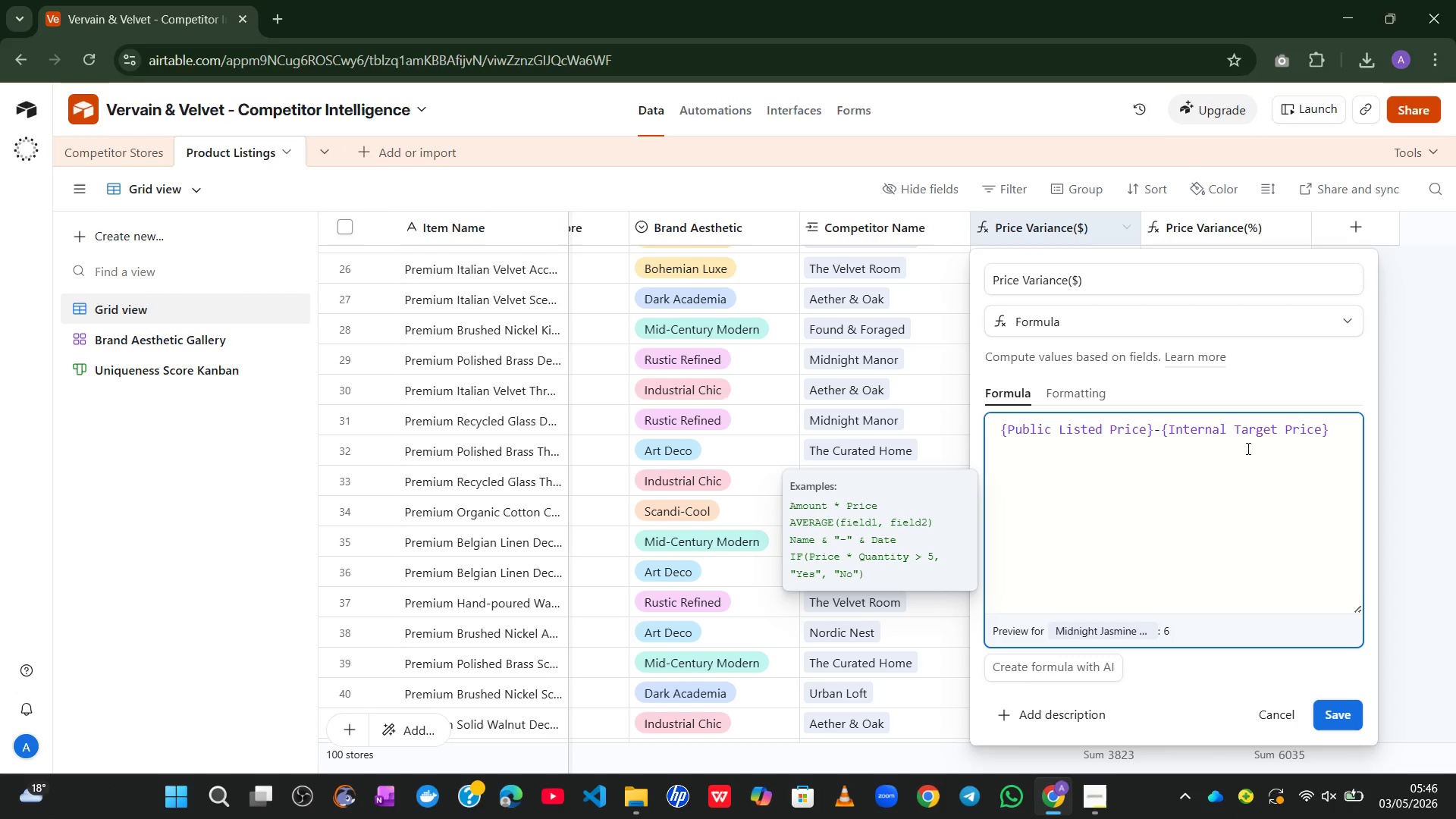 
wait(10.38)
 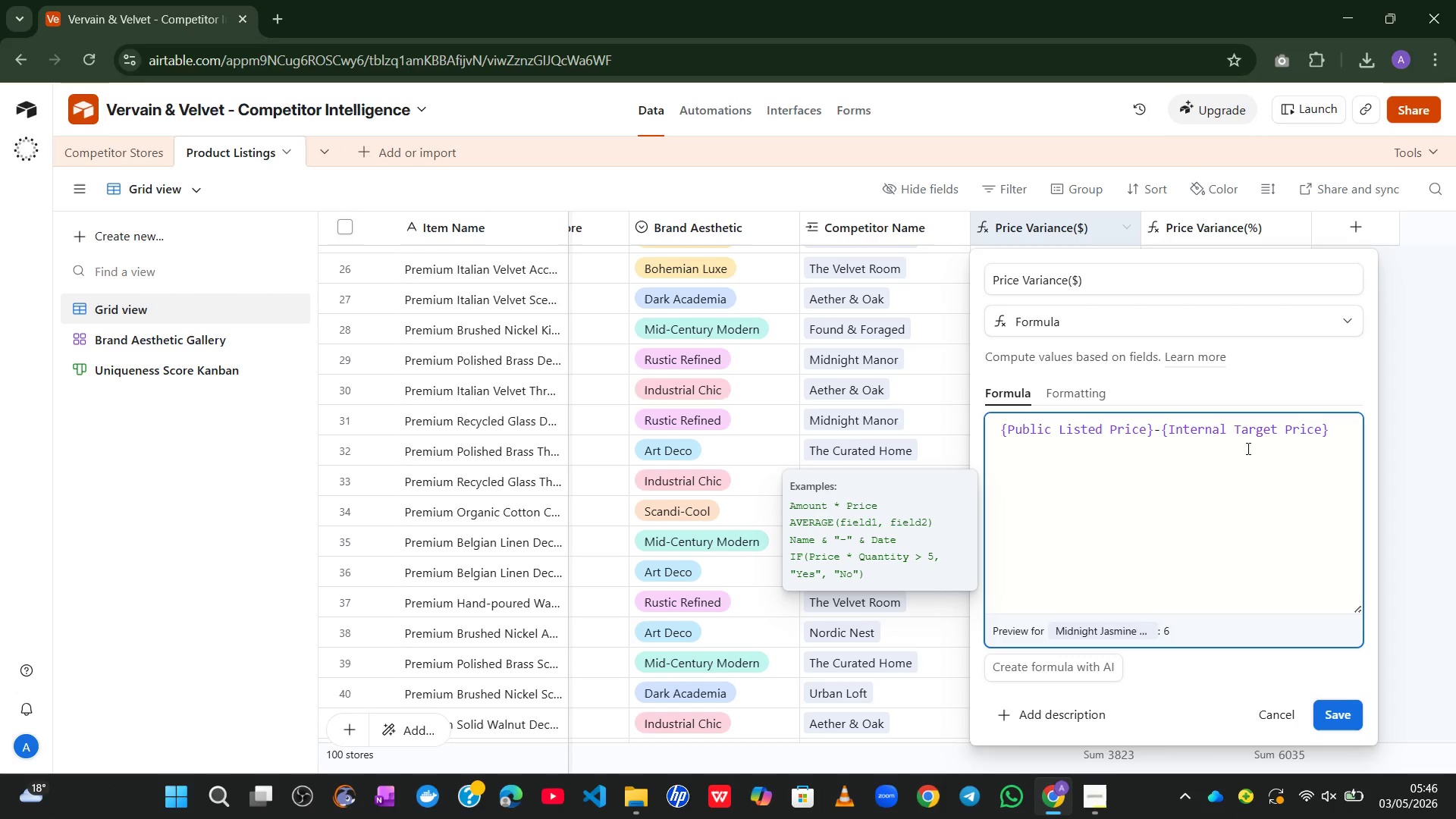 
left_click([1335, 709])
 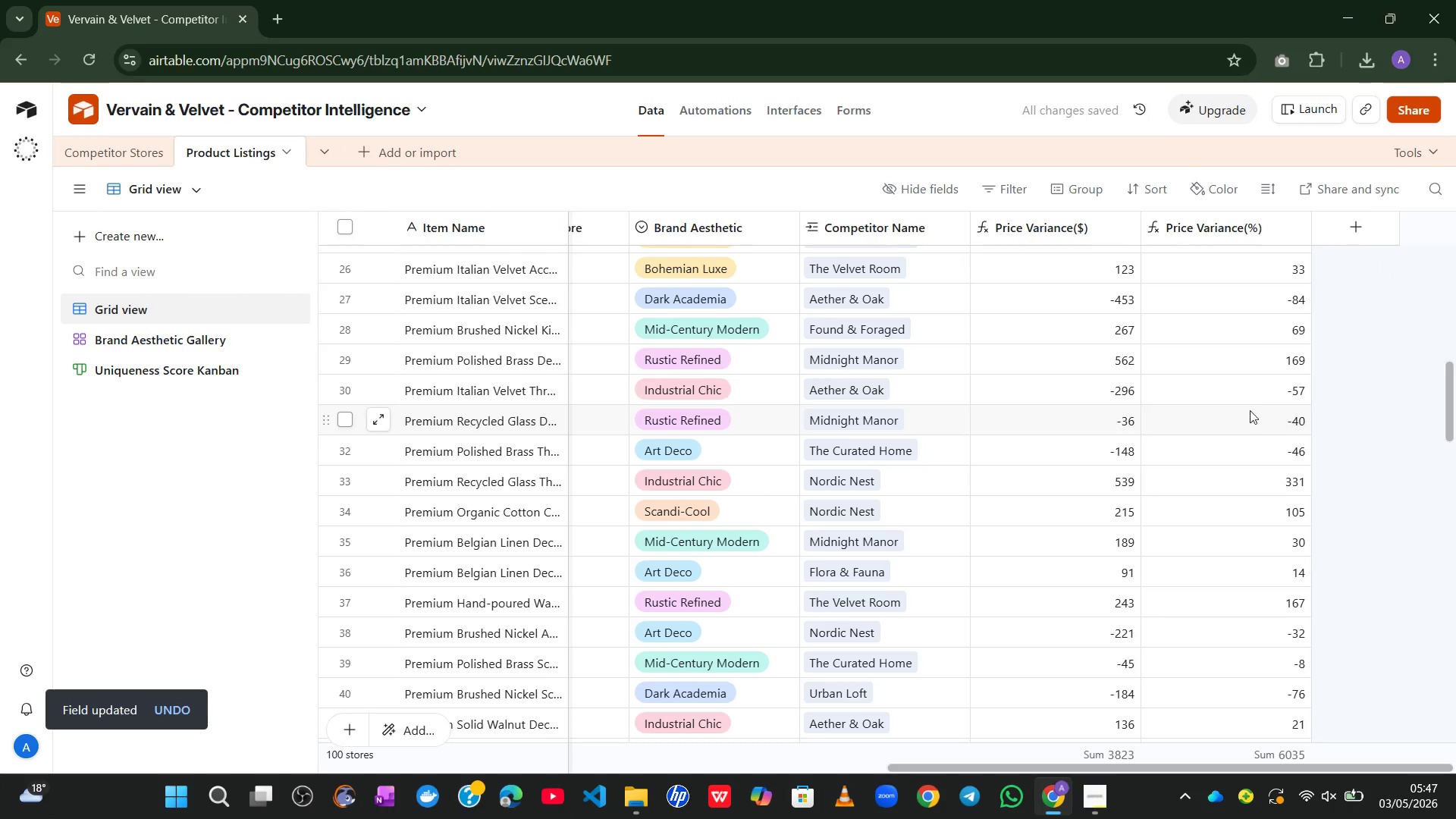 
wait(6.78)
 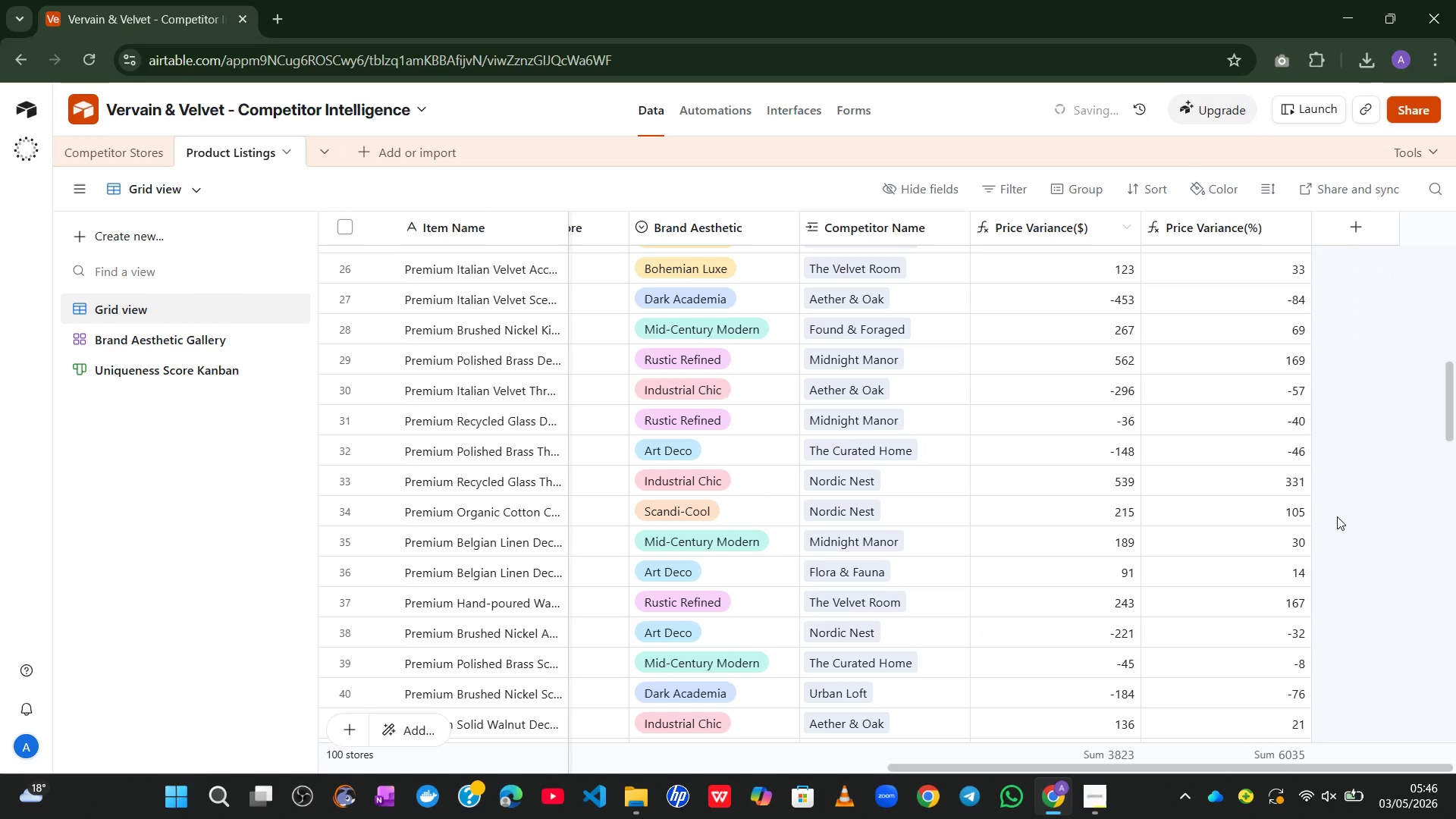 
double_click([1203, 225])
 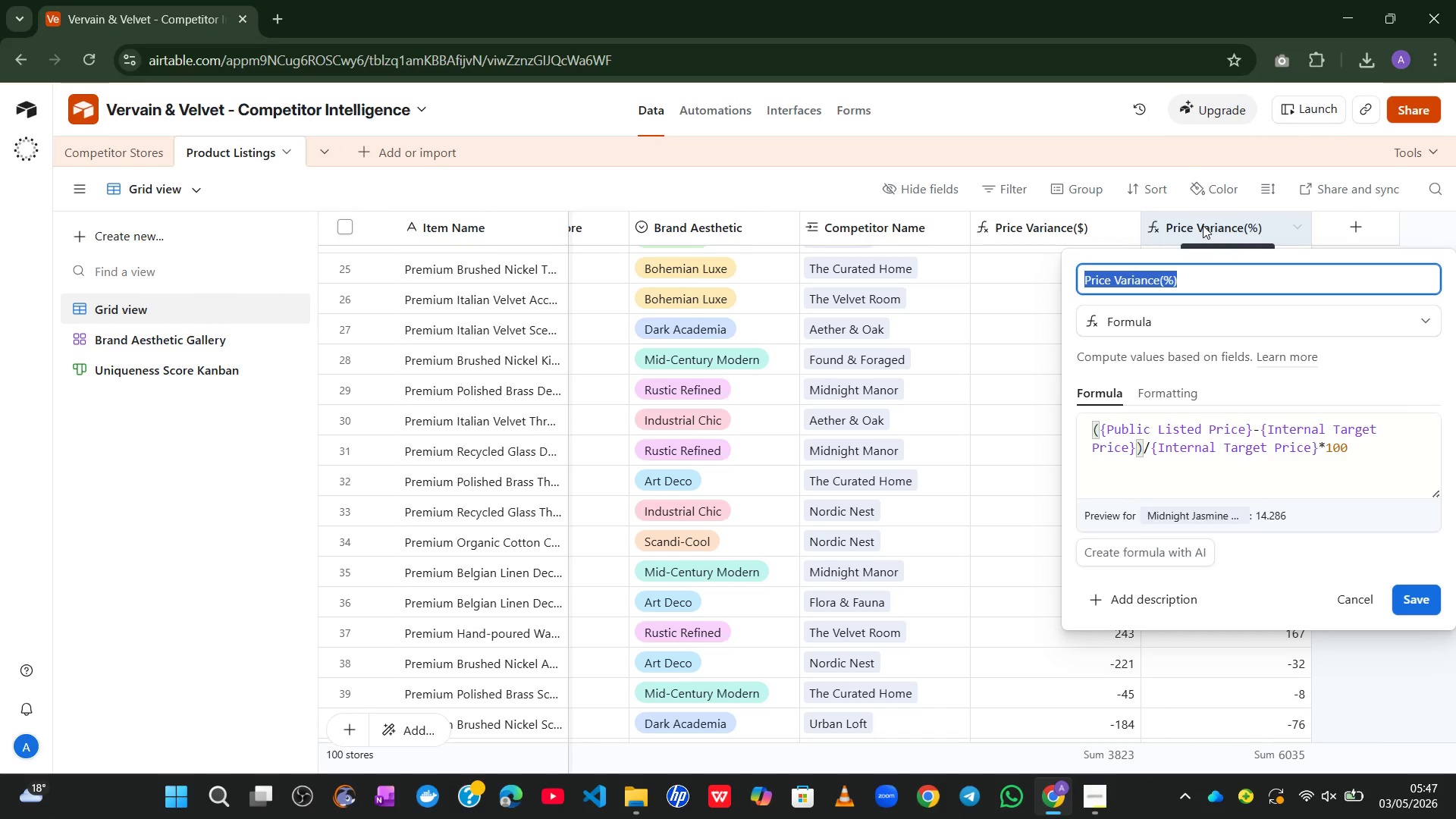 
wait(36.19)
 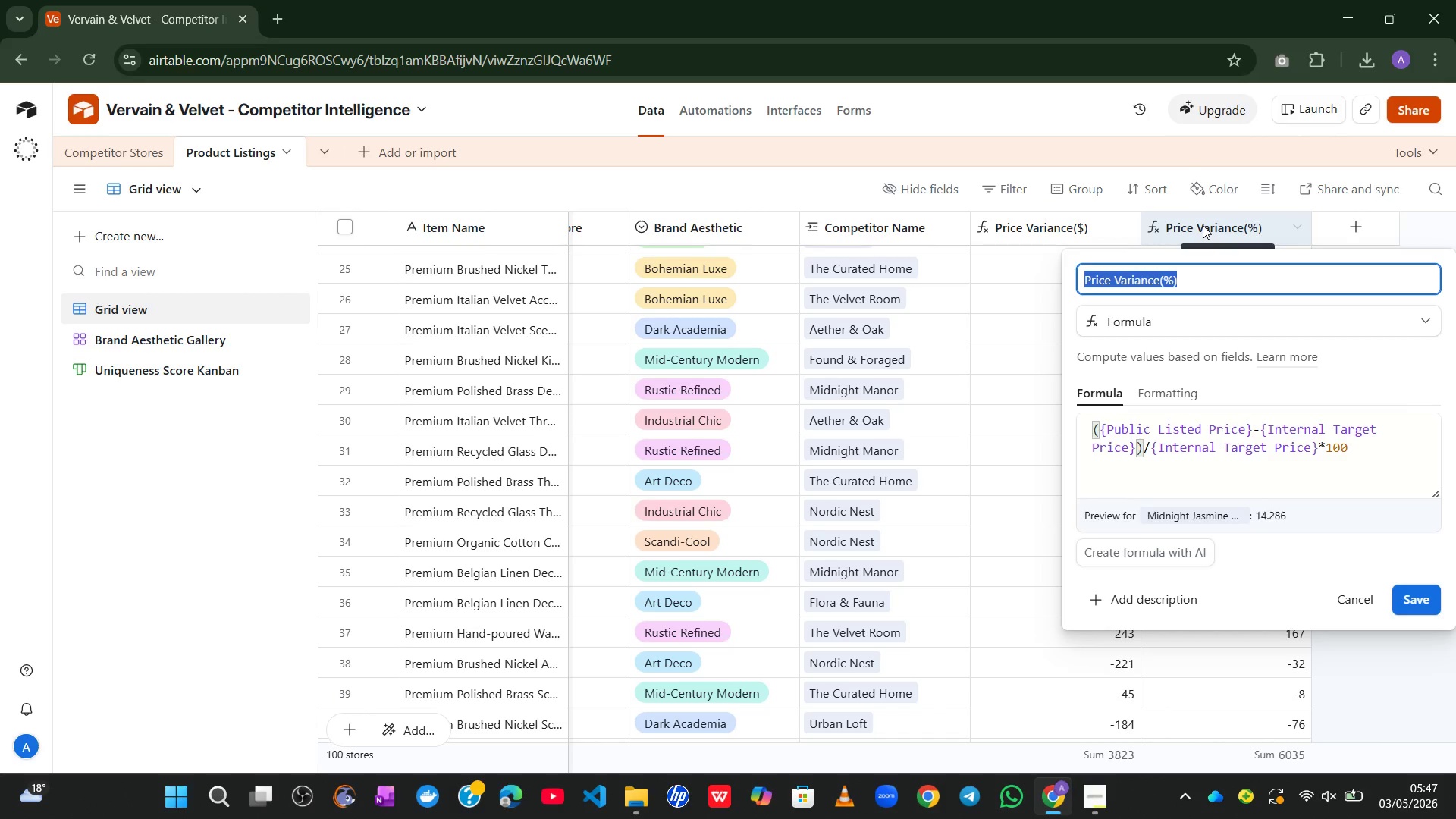 
left_click([1356, 586])
 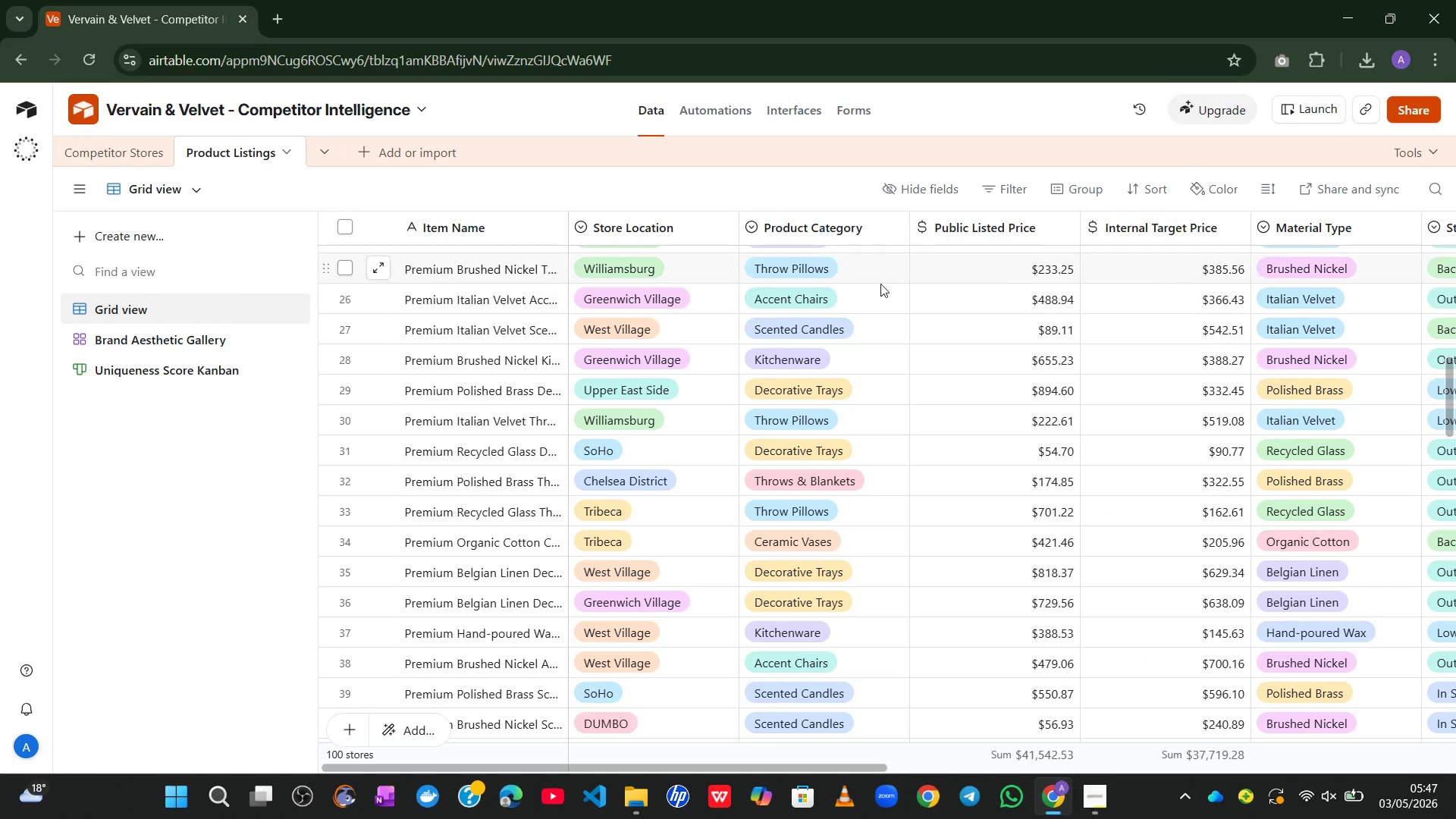 
wait(5.51)
 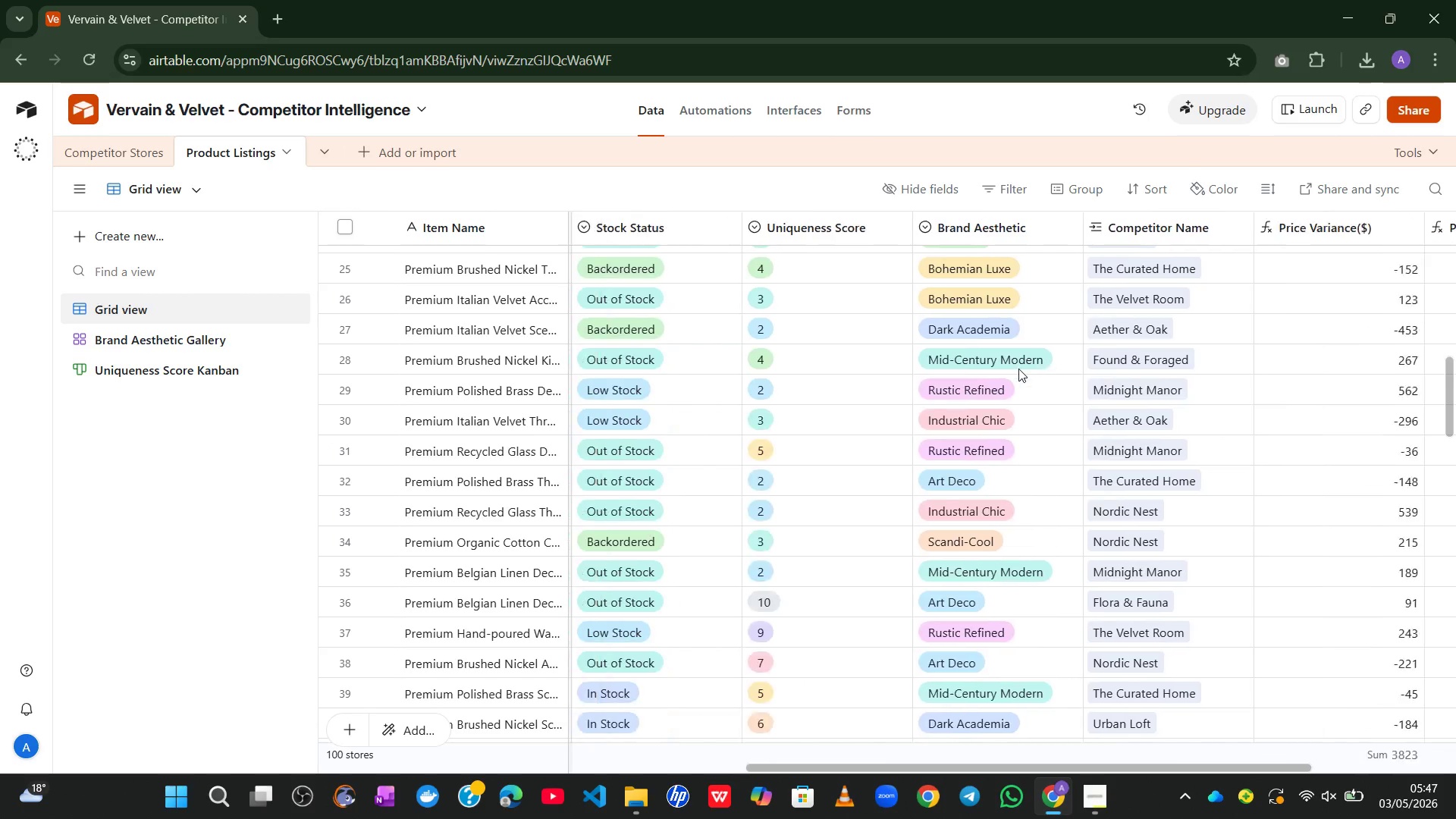 
left_click([93, 144])
 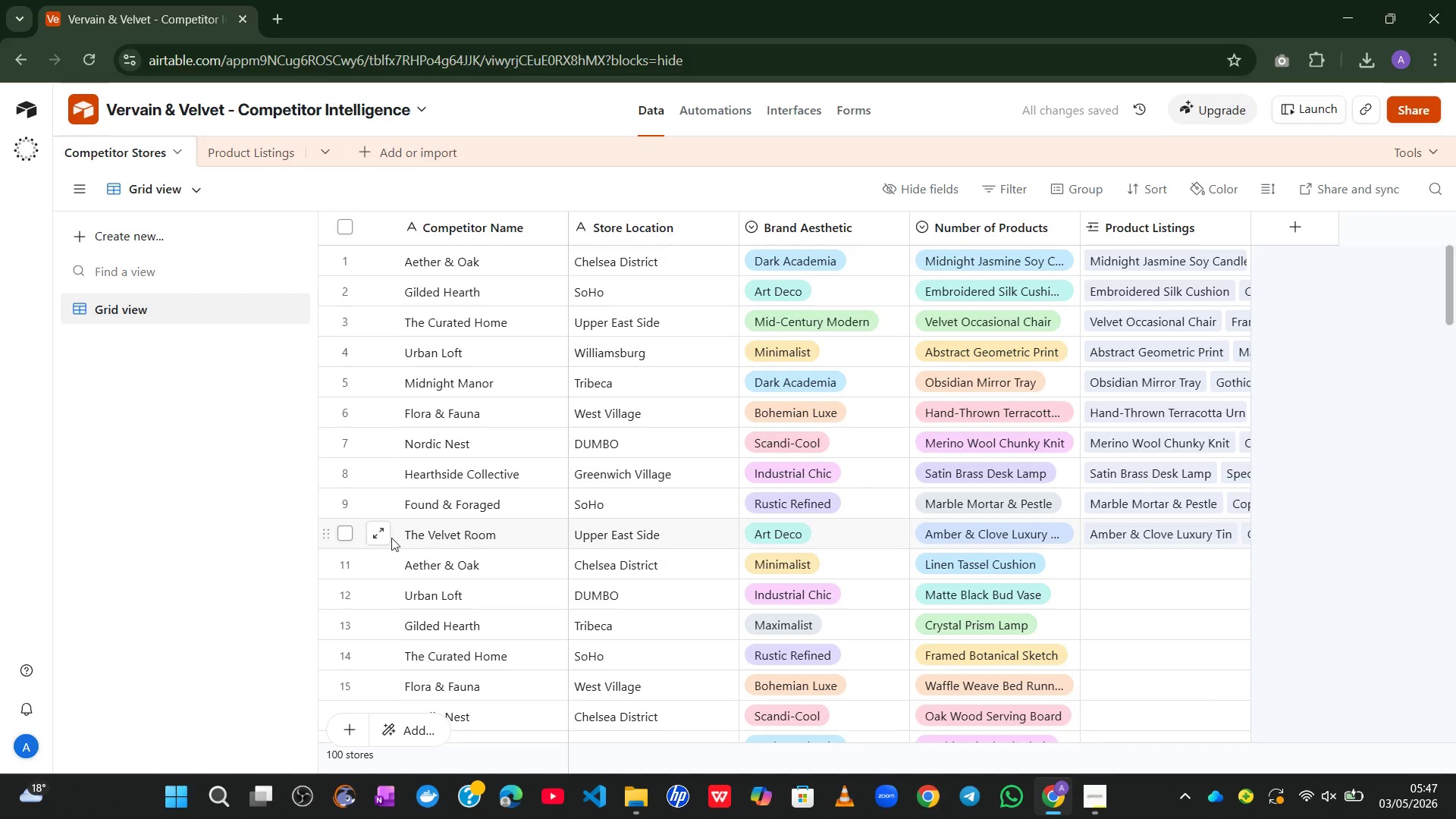 
wait(11.25)
 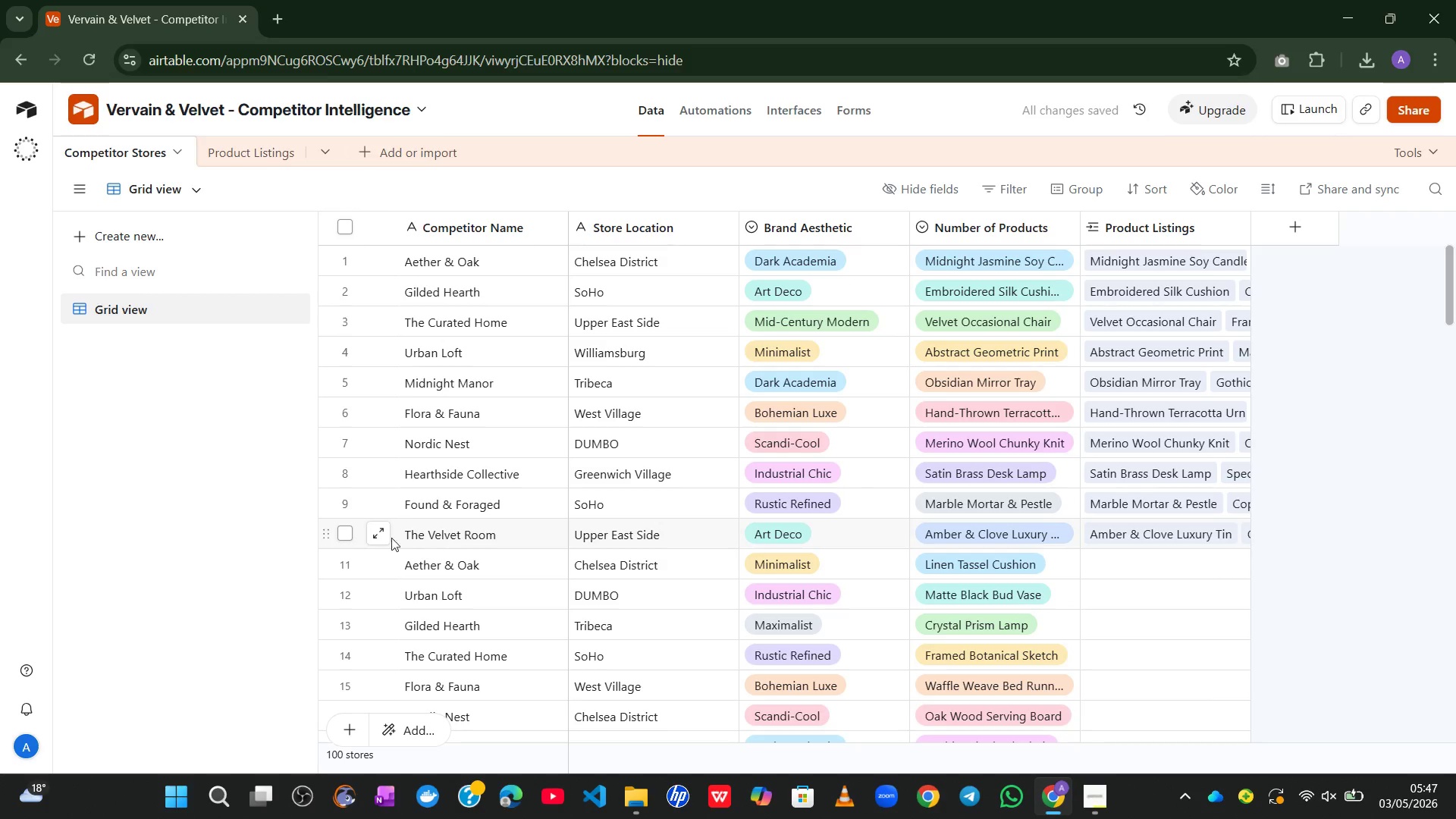 
left_click([347, 561])
 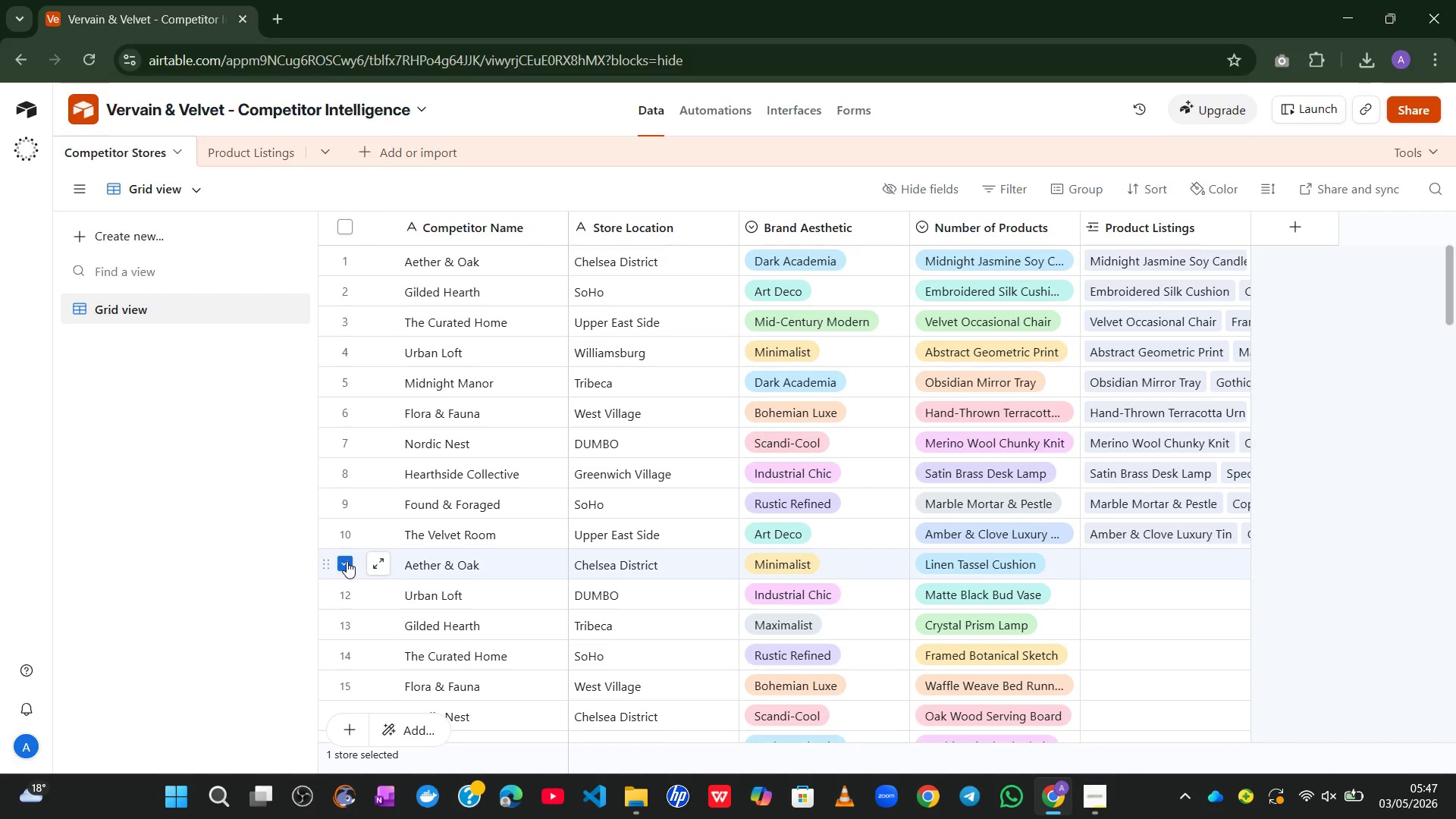 
hold_key(key=CapsLock, duration=1.5)
 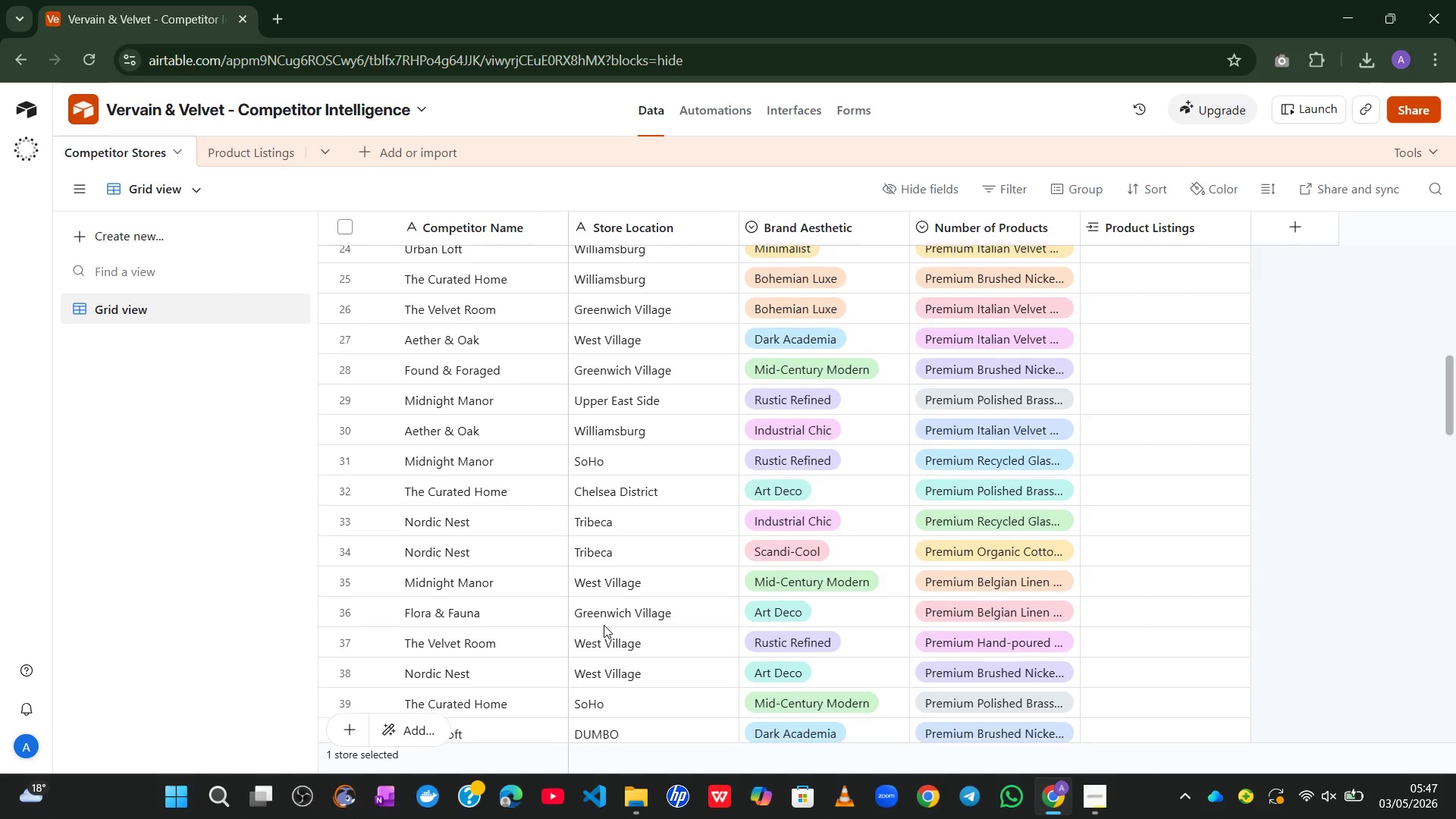 
hold_key(key=CapsLock, duration=1.52)
 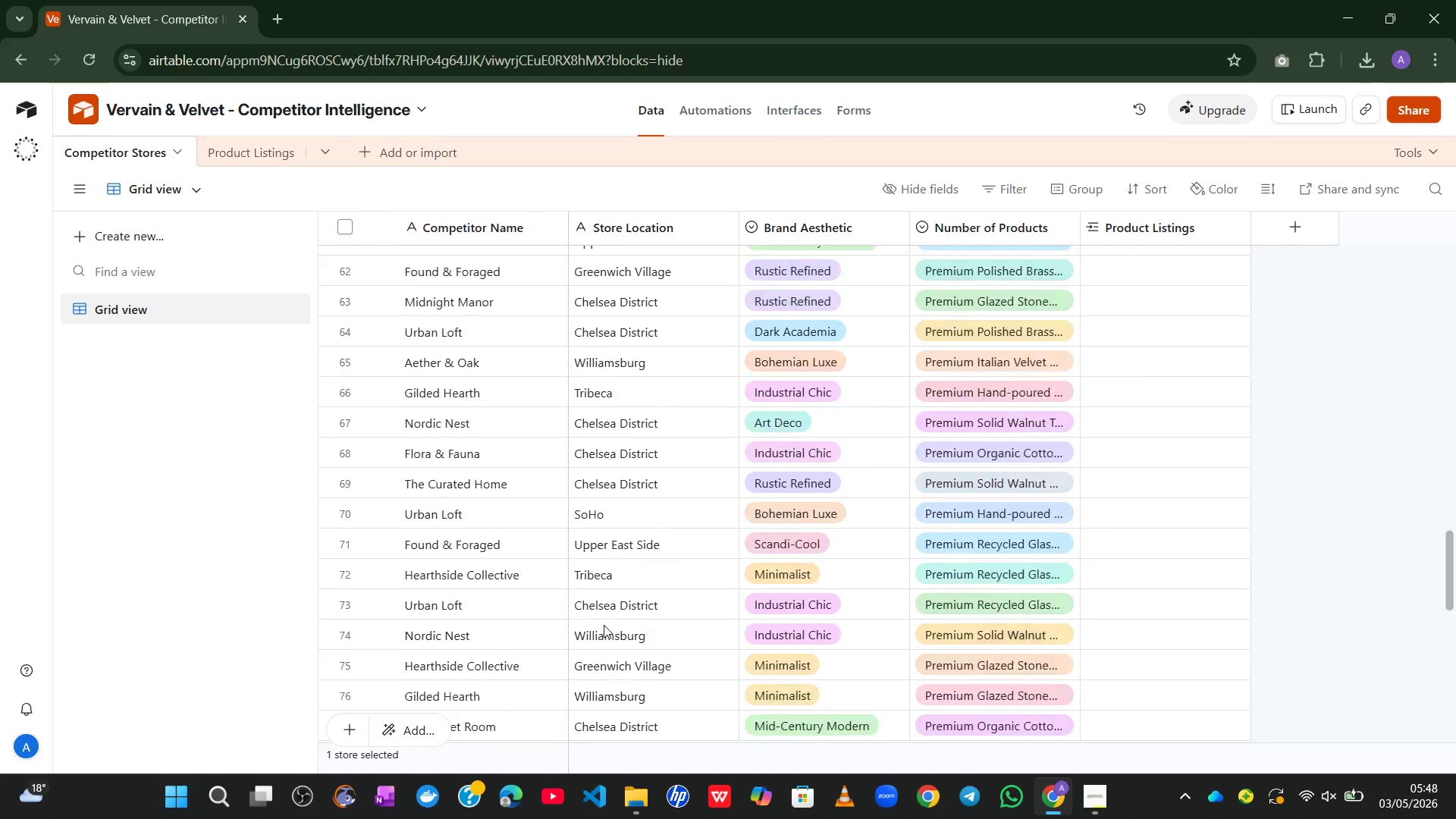 
hold_key(key=CapsLock, duration=1.51)
 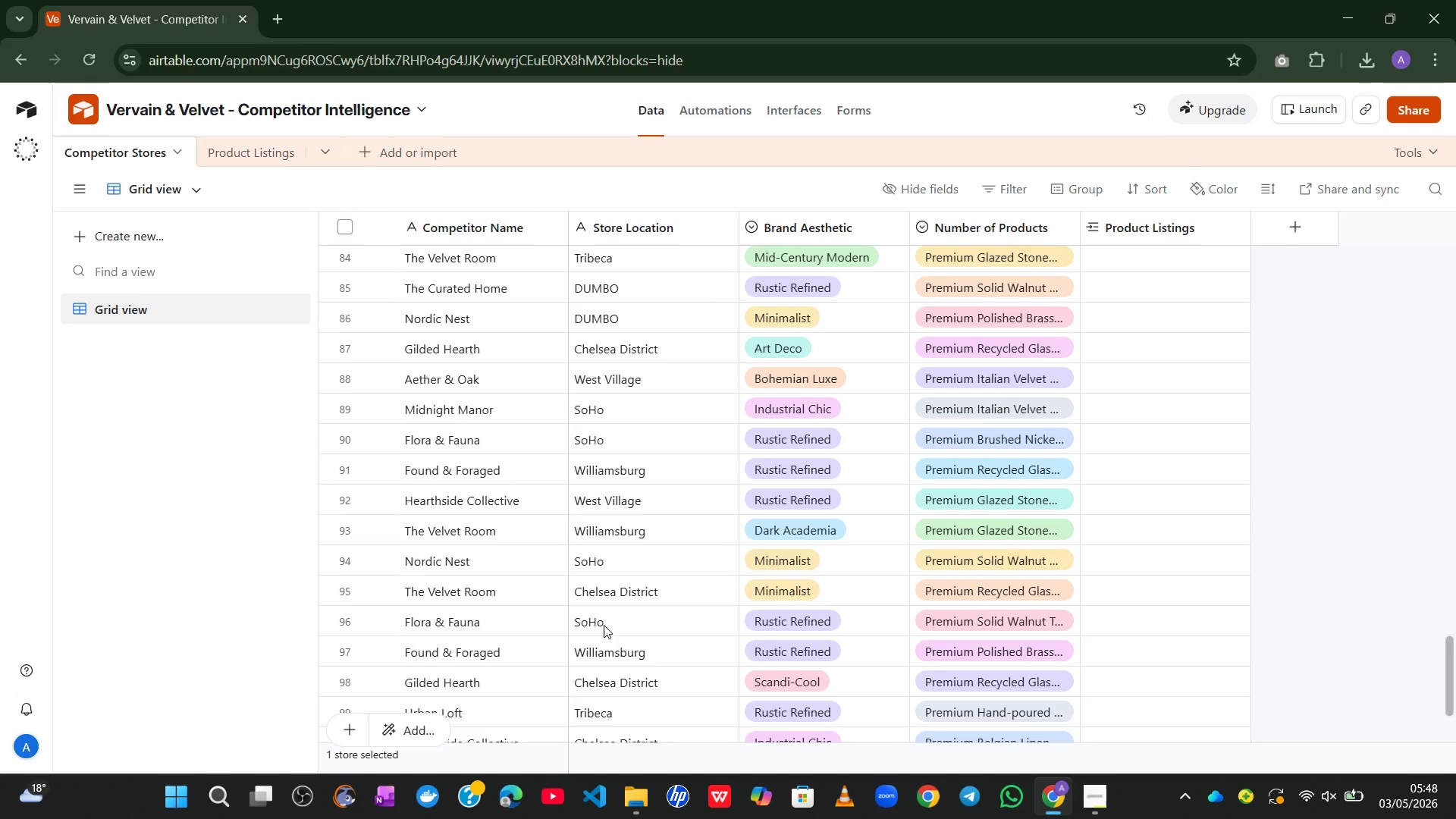 
hold_key(key=CapsLock, duration=1.52)
 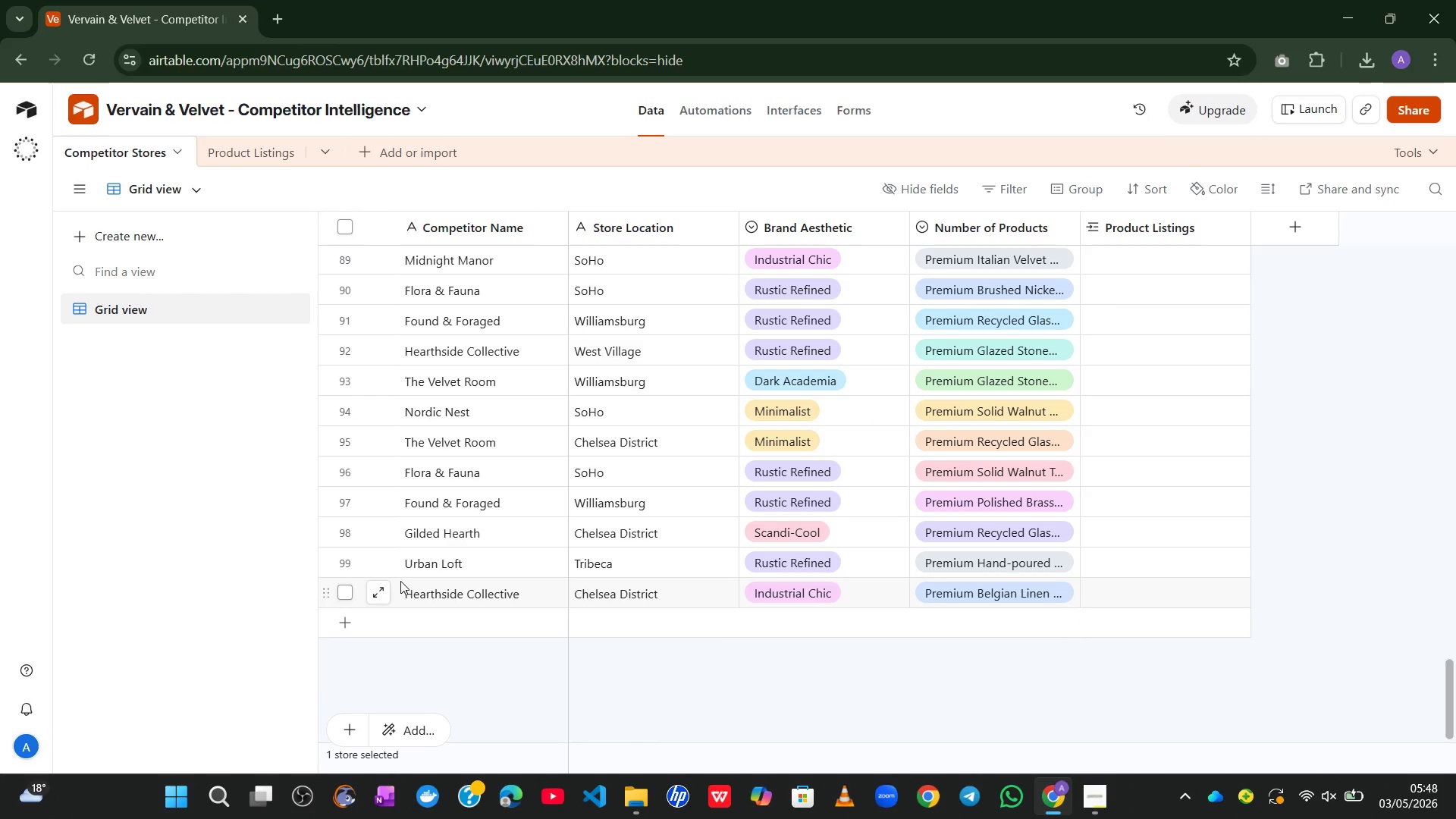 
hold_key(key=CapsLock, duration=1.52)
 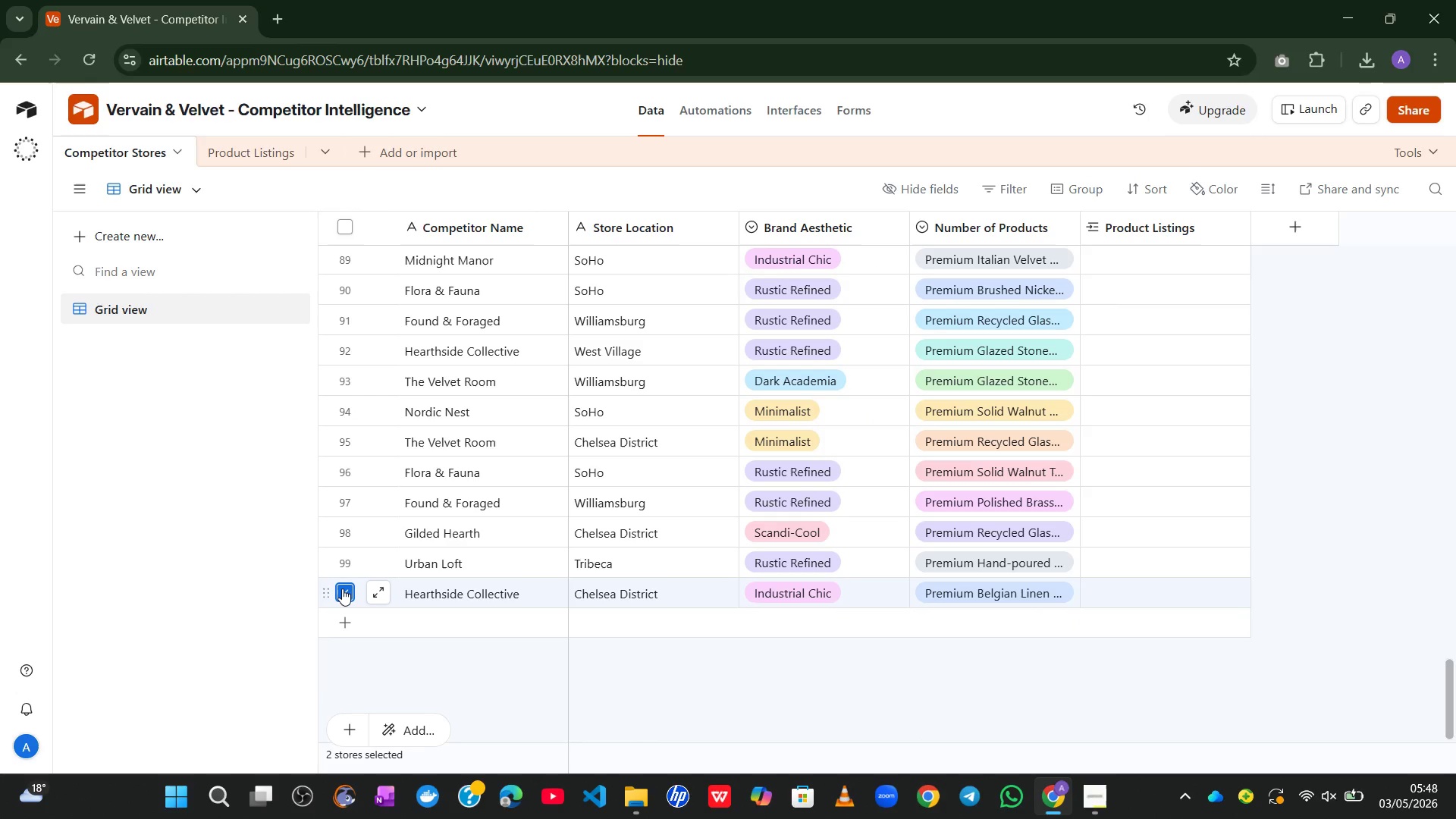 
left_click([342, 588])
 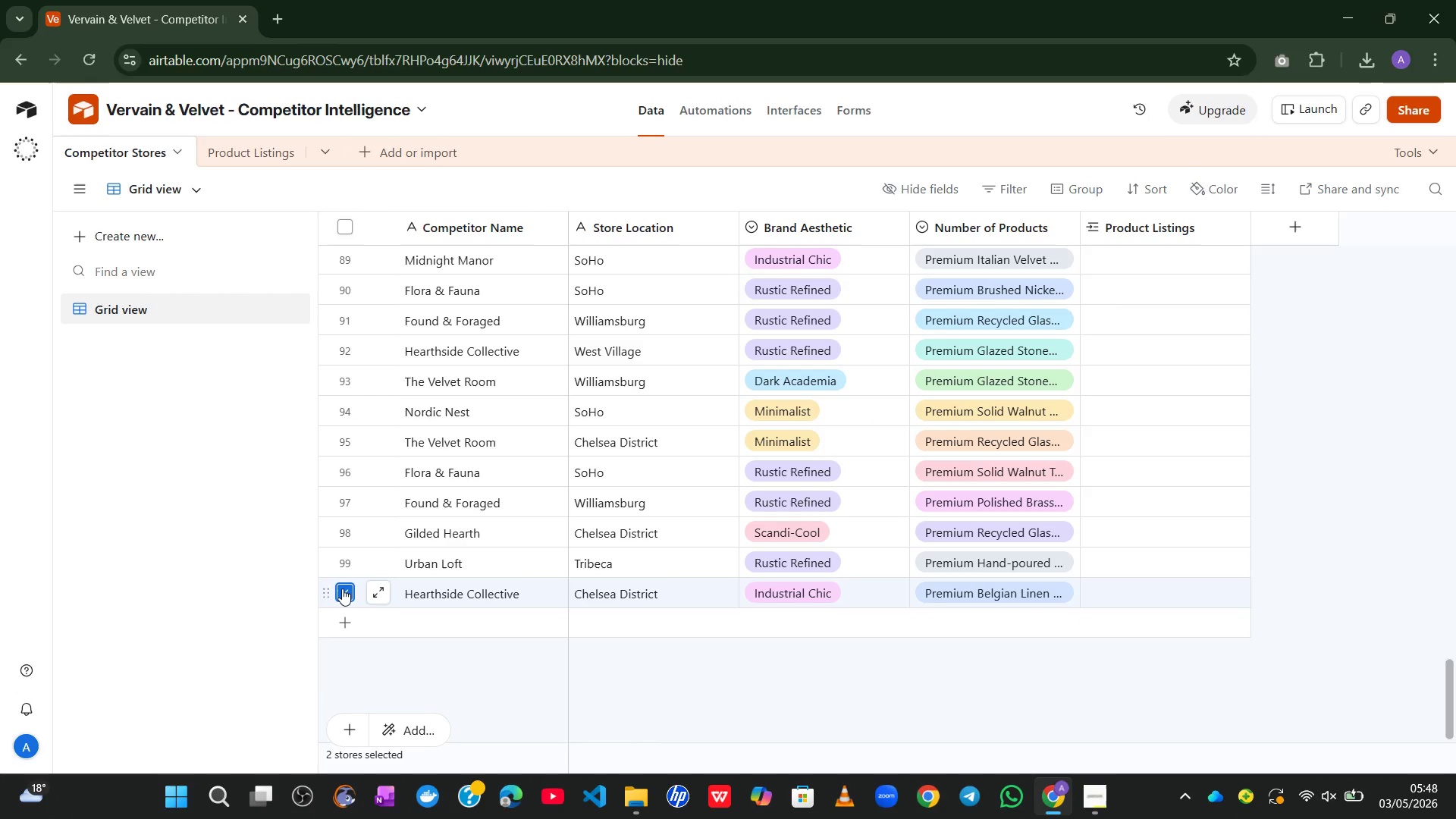 
hold_key(key=CapsLock, duration=1.2)
 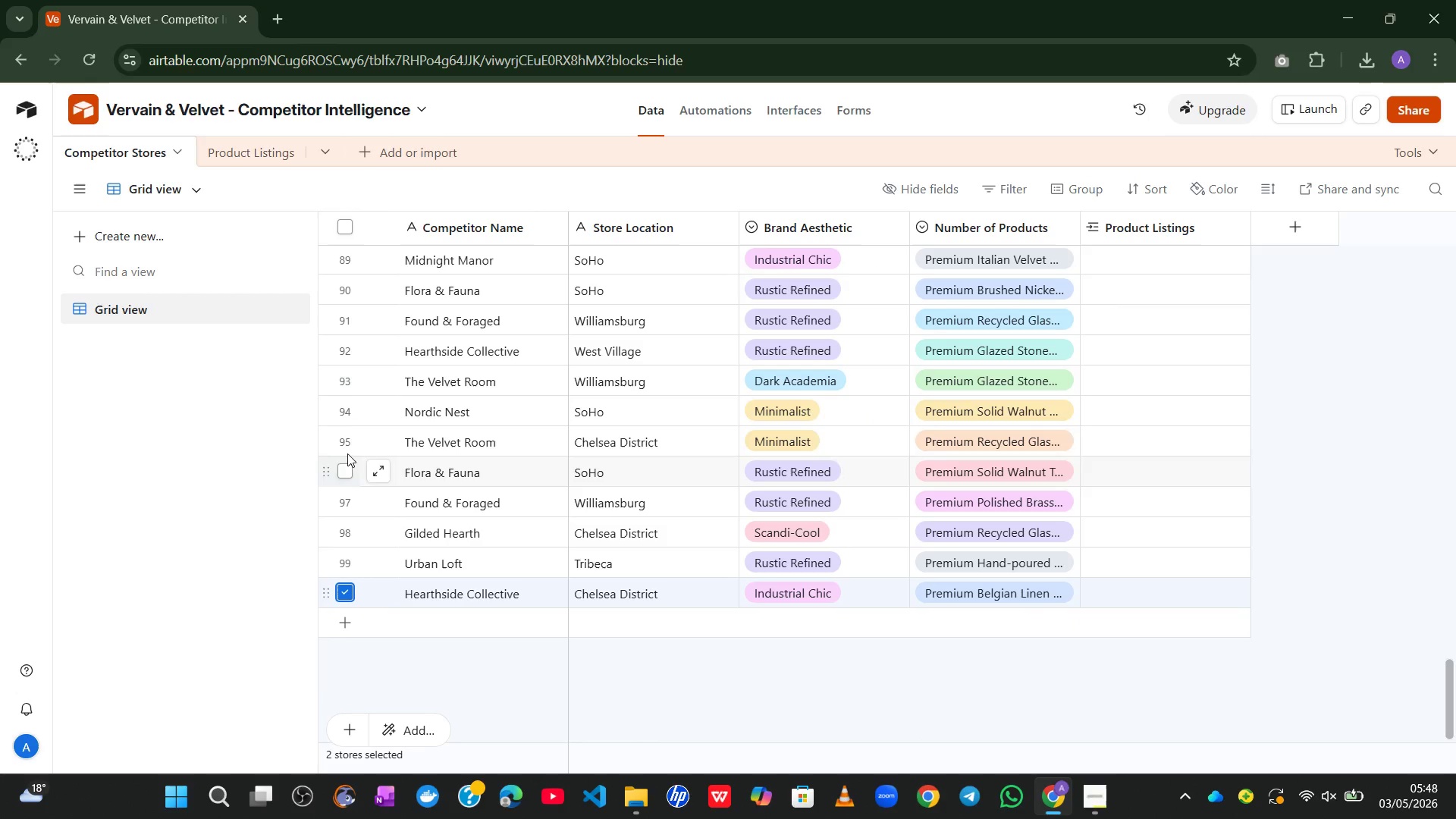 
hold_key(key=CapsLock, duration=1.5)
 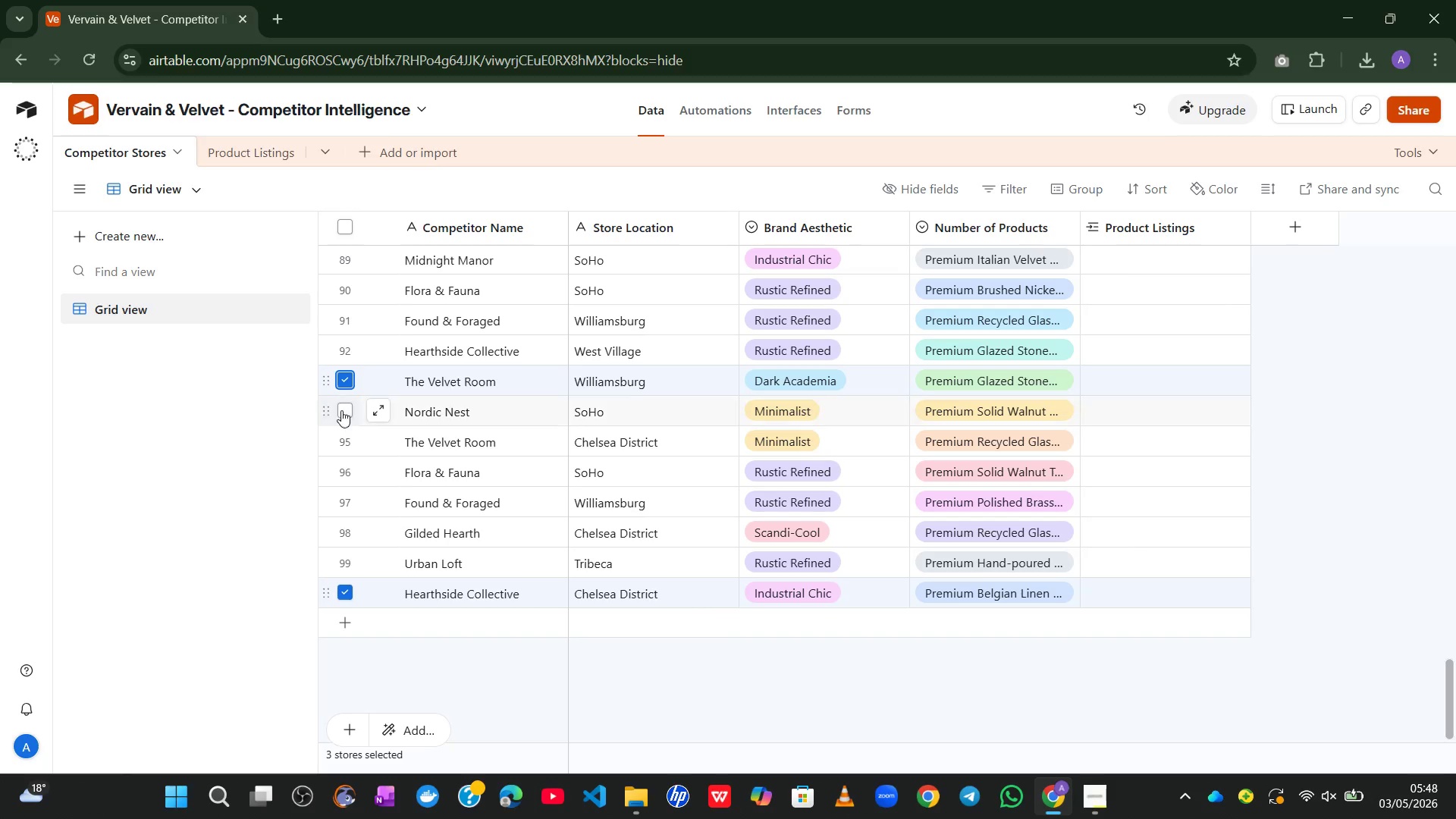 
left_click([342, 381])
 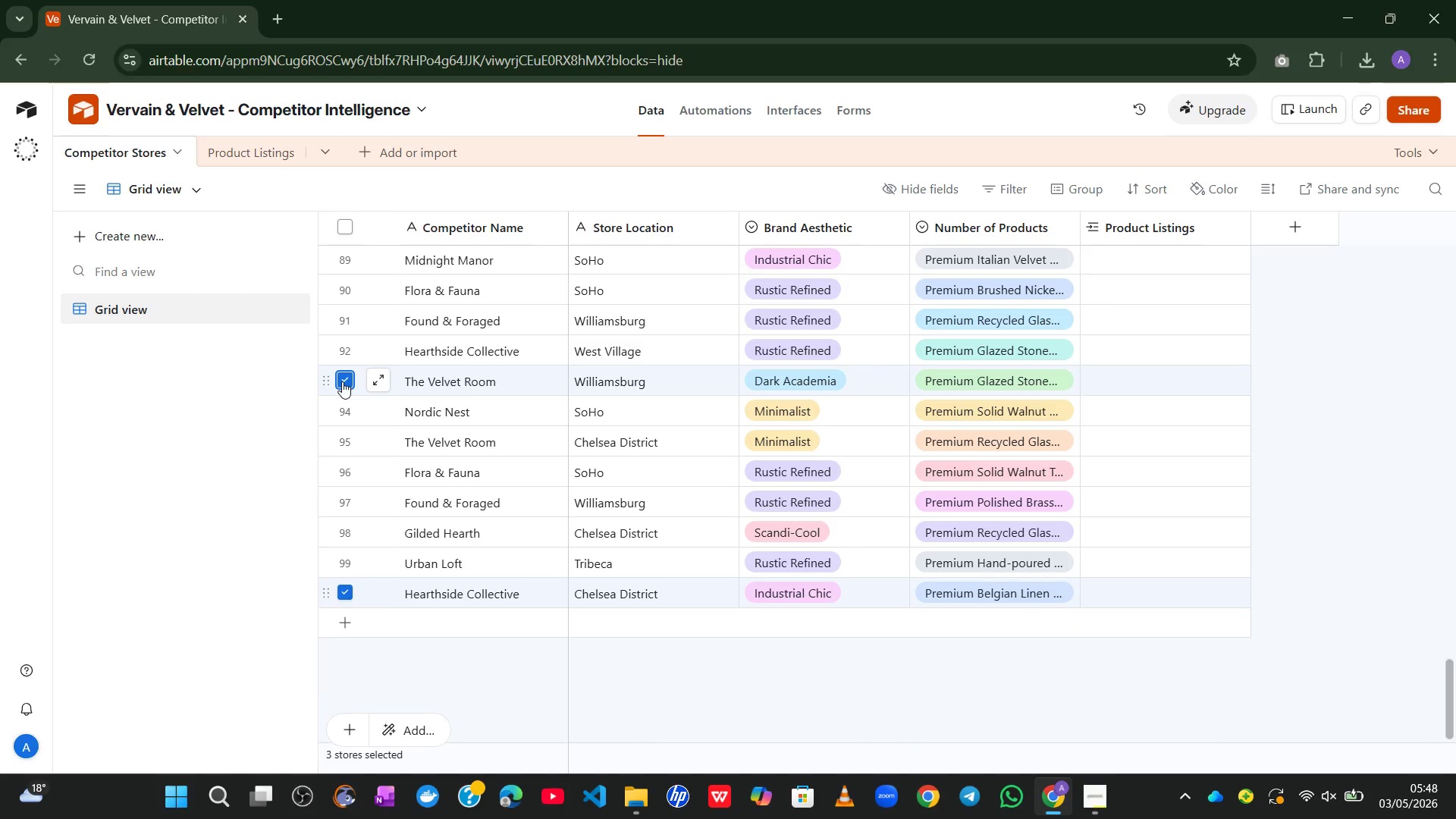 
hold_key(key=CapsLock, duration=0.62)
 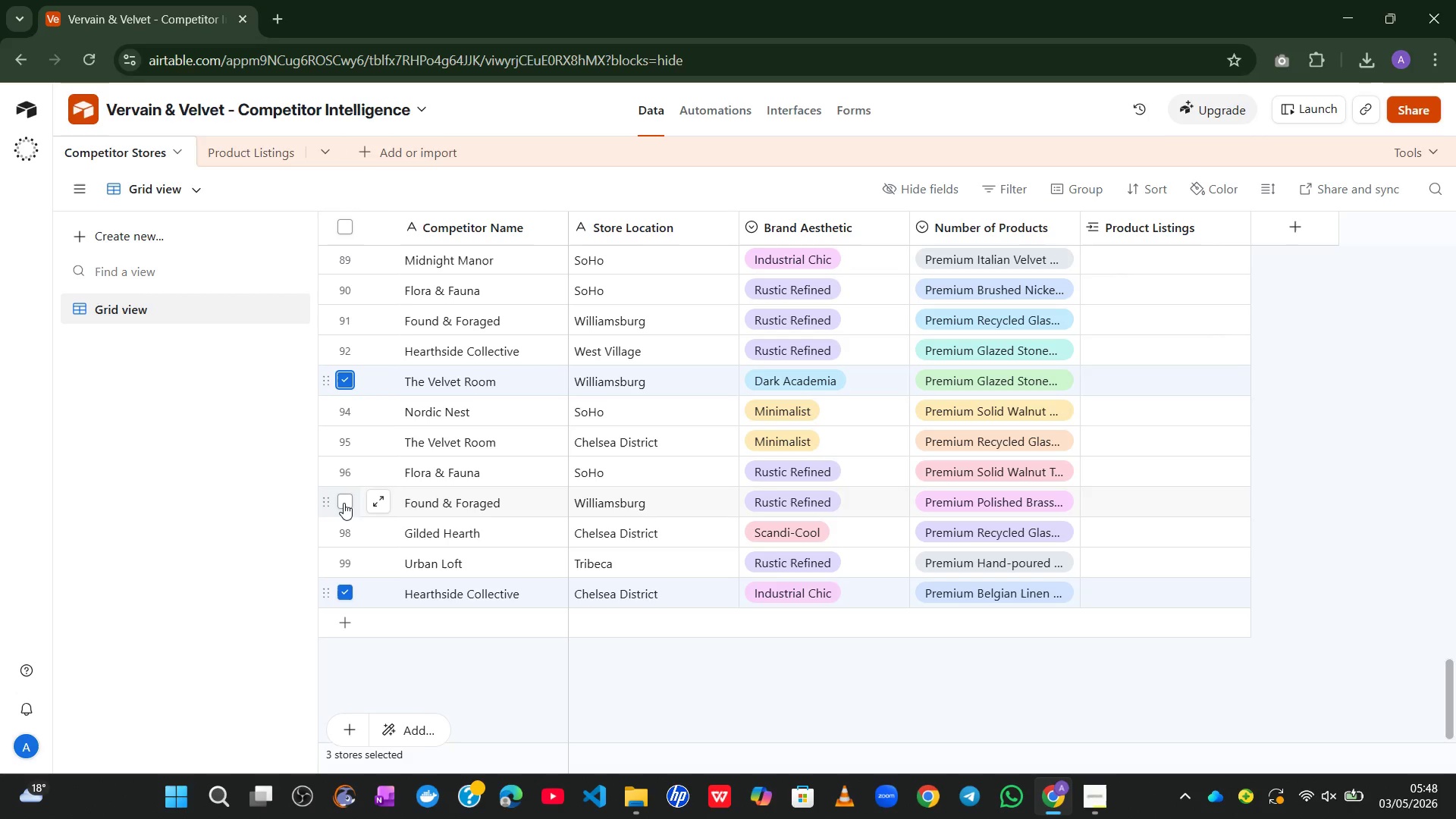 
left_click([344, 503])
 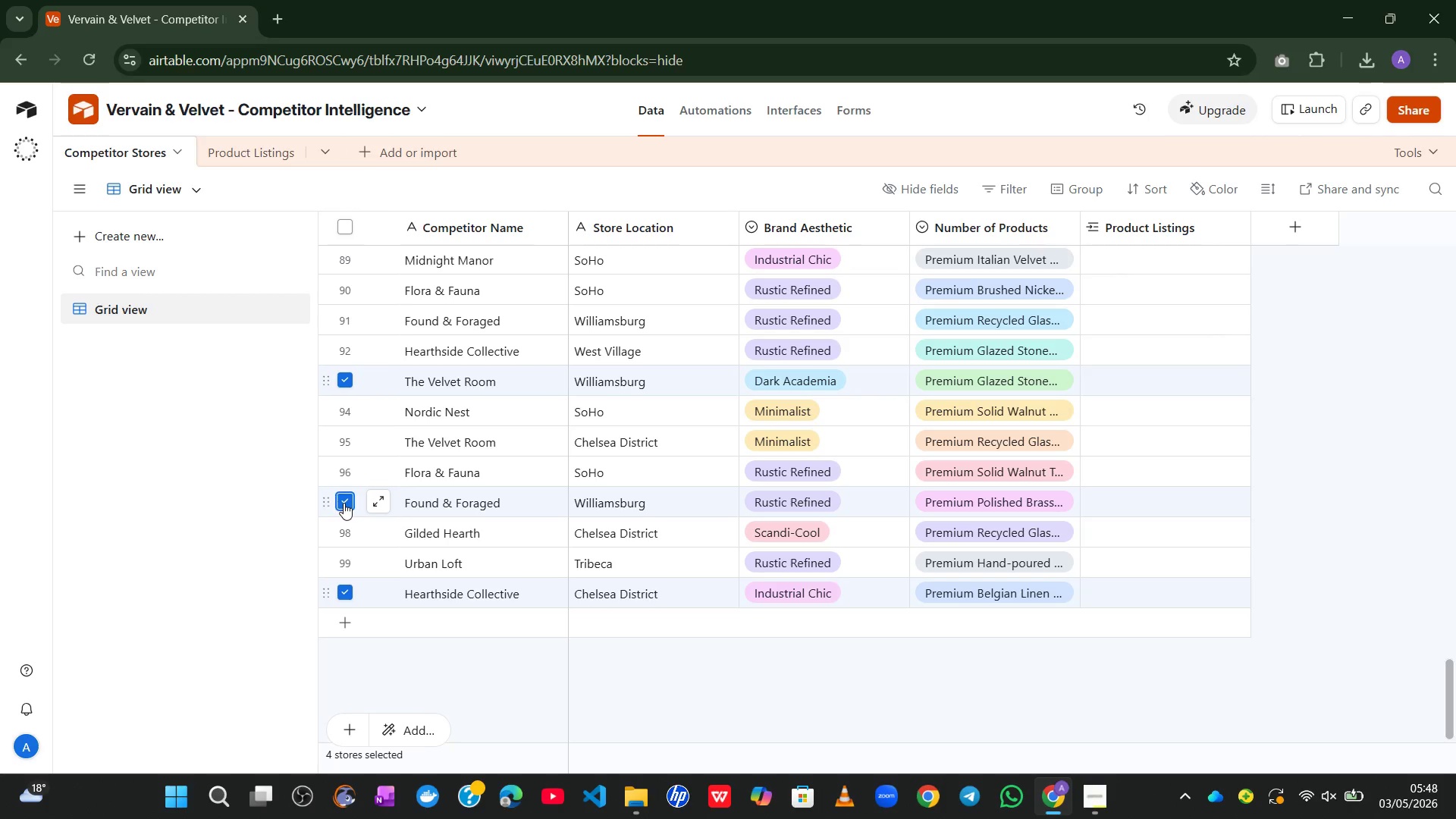 
hold_key(key=CapsLock, duration=1.52)
 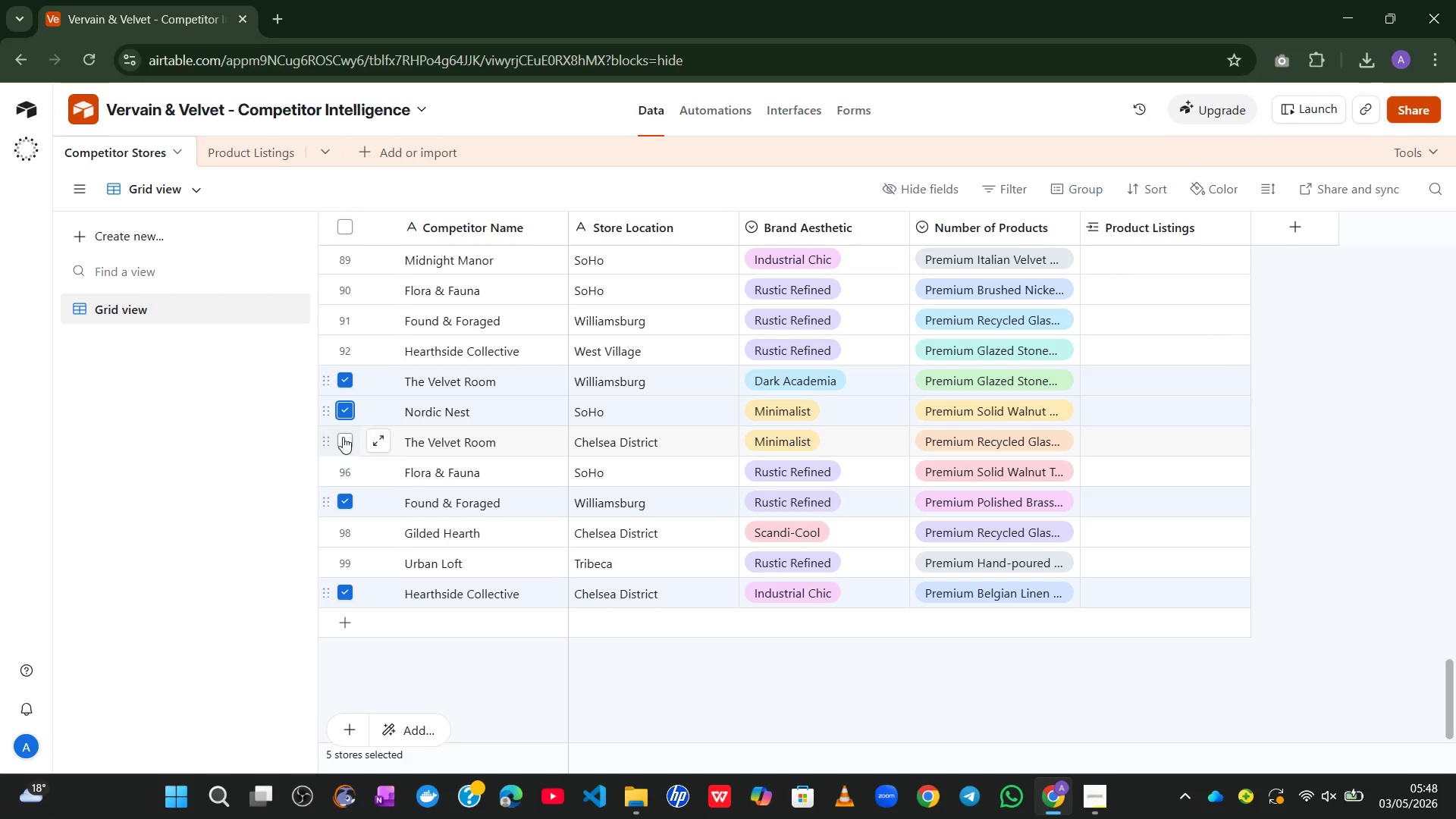 
left_click([340, 410])
 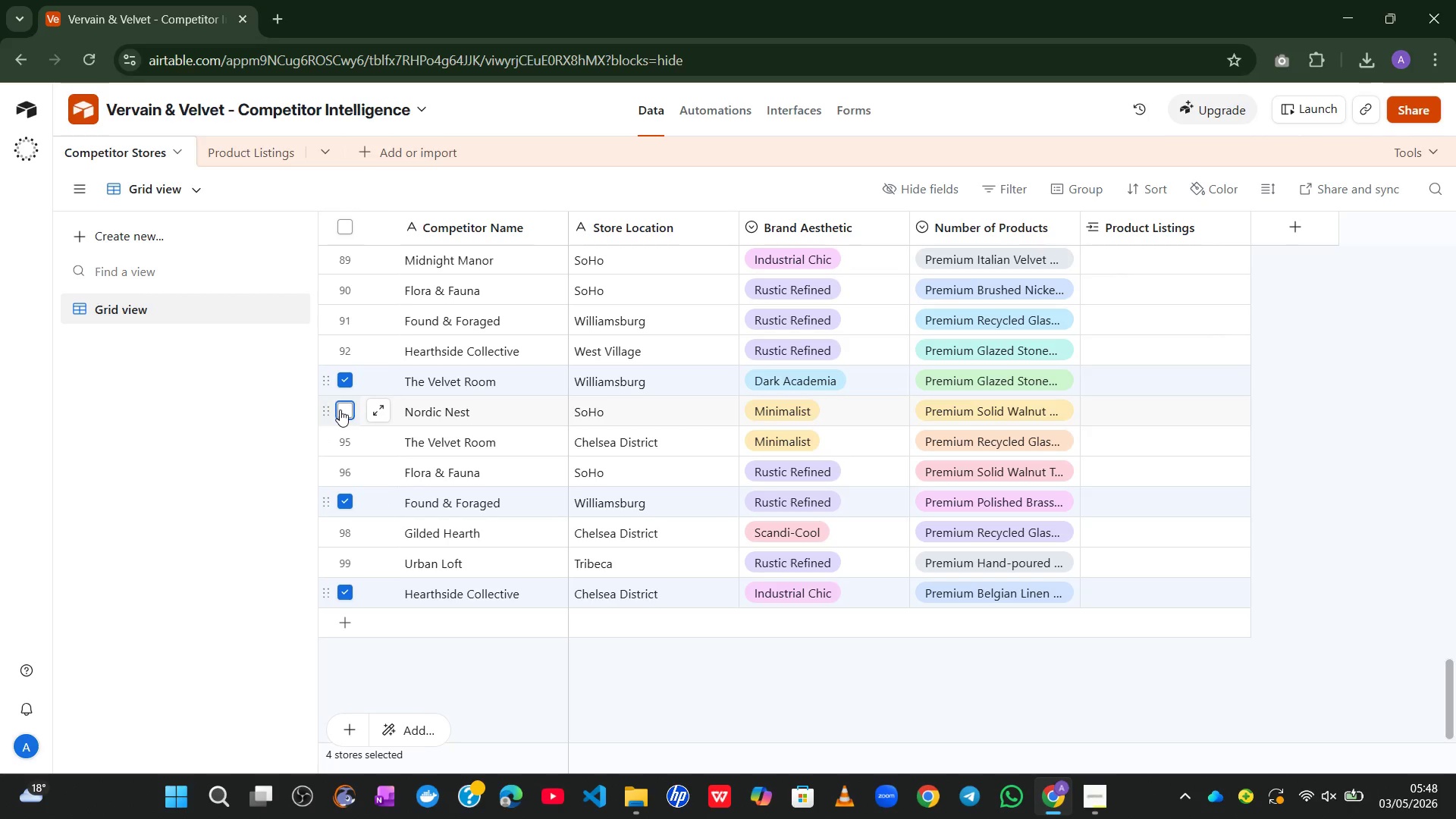 
hold_key(key=CapsLock, duration=1.5)
 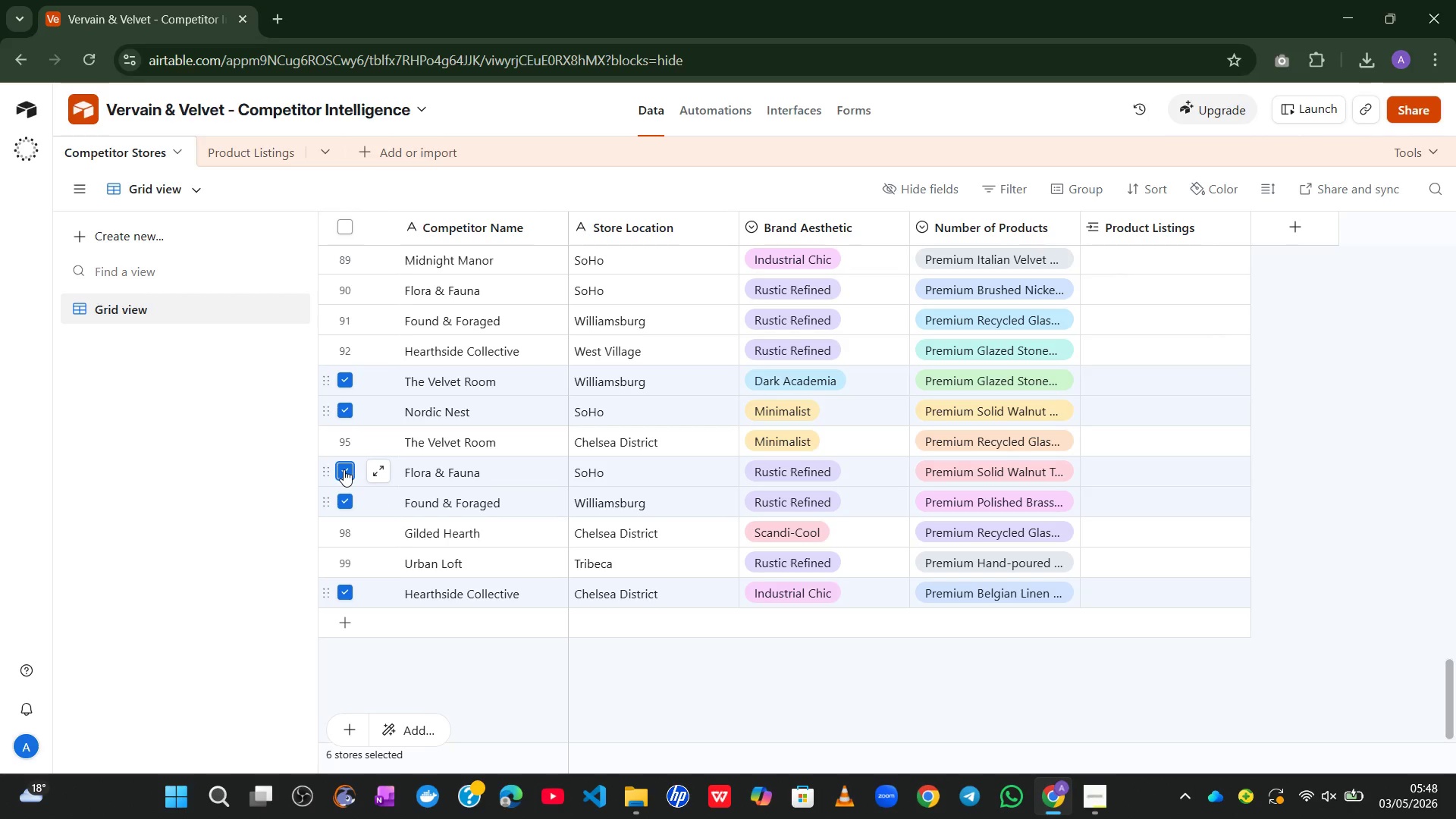 
left_click([344, 469])
 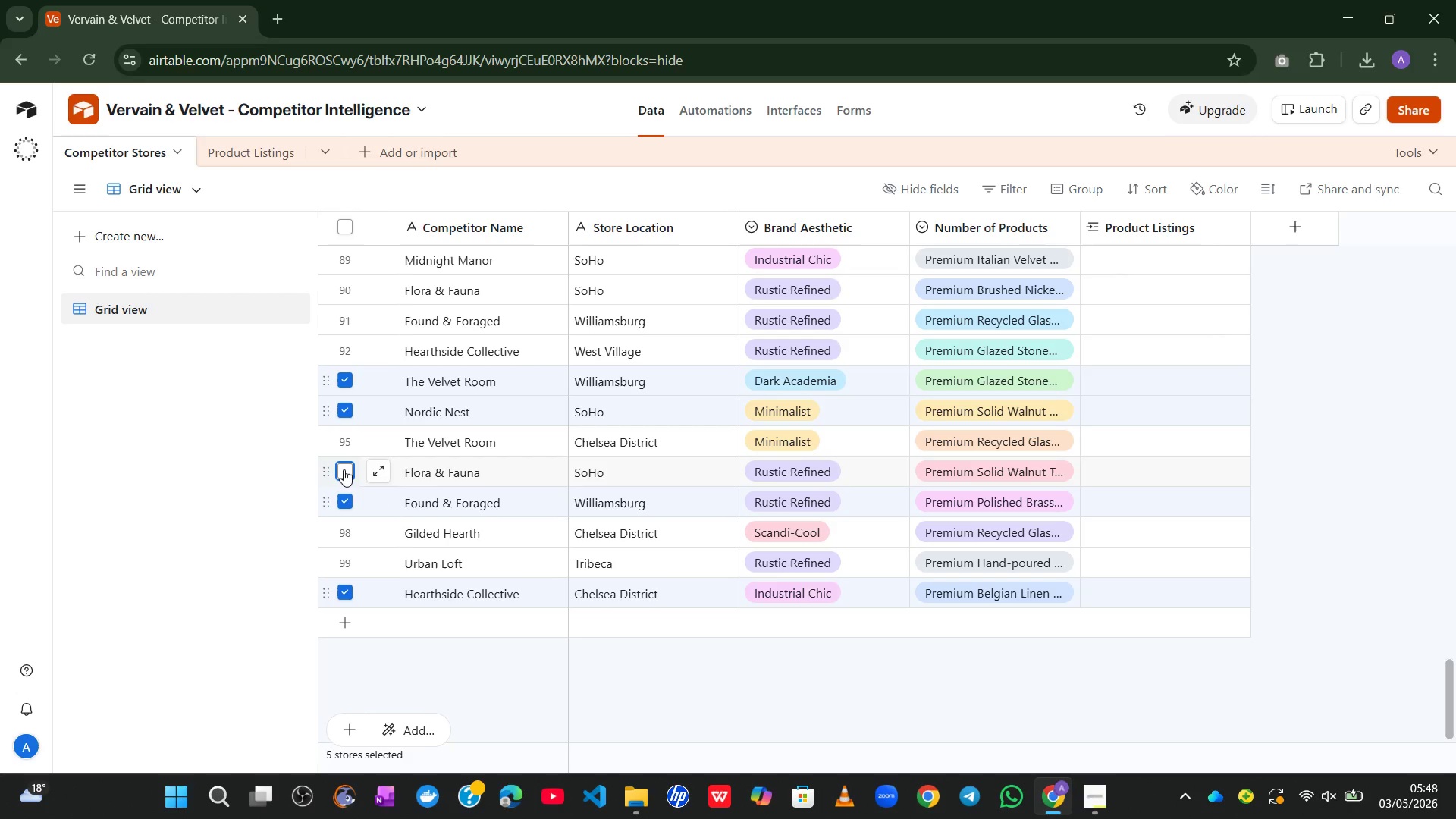 
hold_key(key=CapsLock, duration=1.51)
 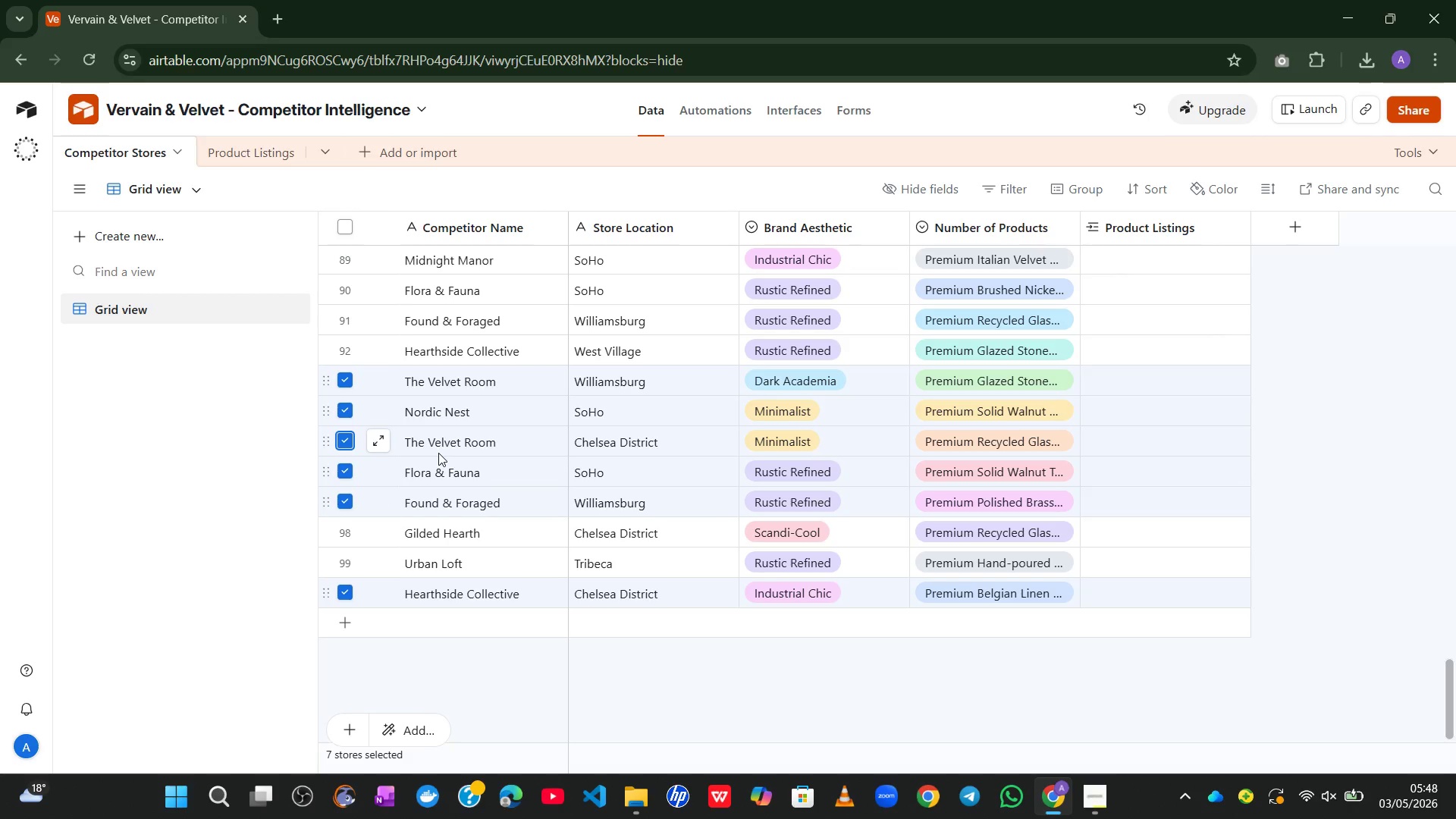 
left_click([350, 438])
 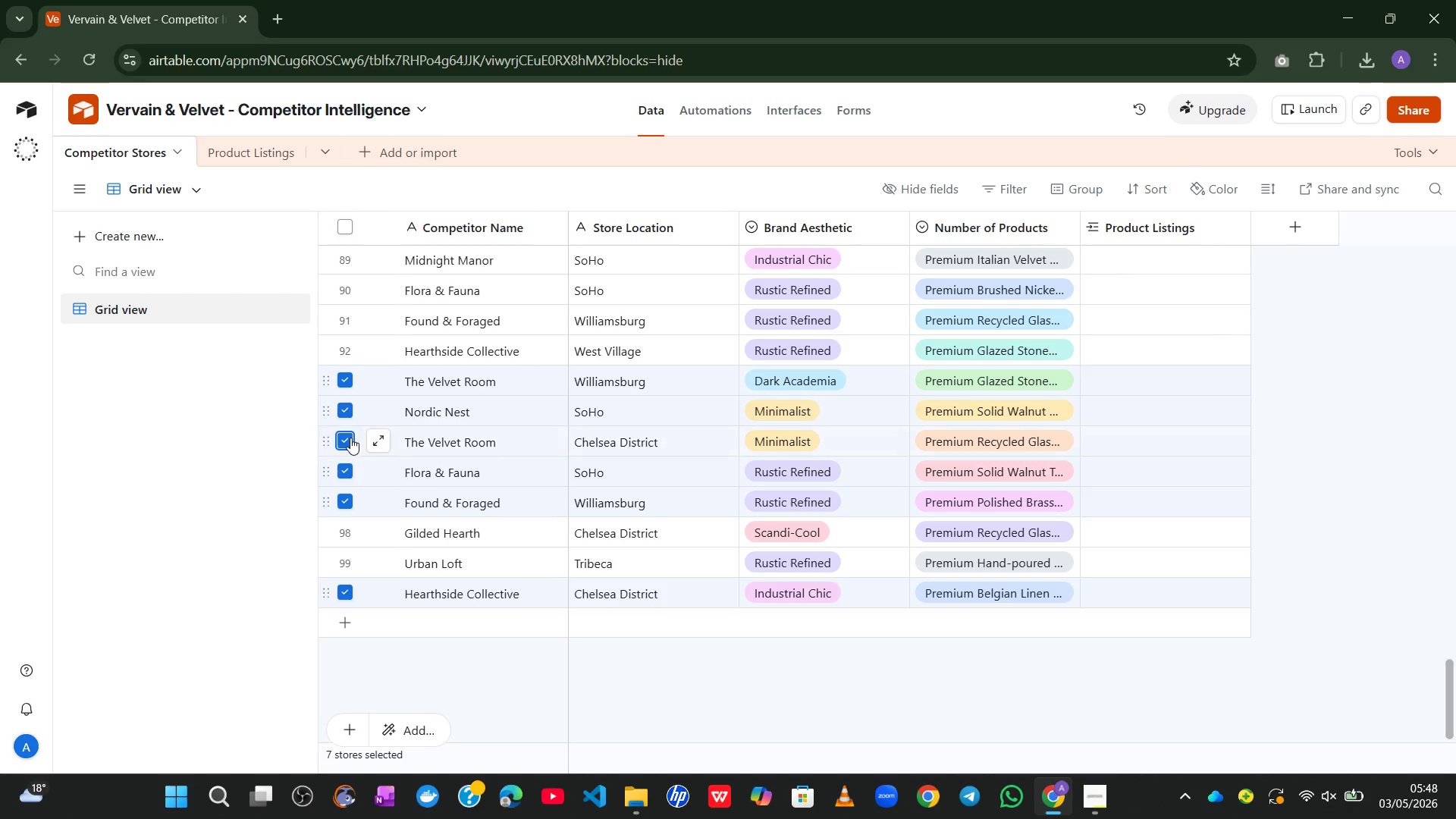 
hold_key(key=CapsLock, duration=0.31)
 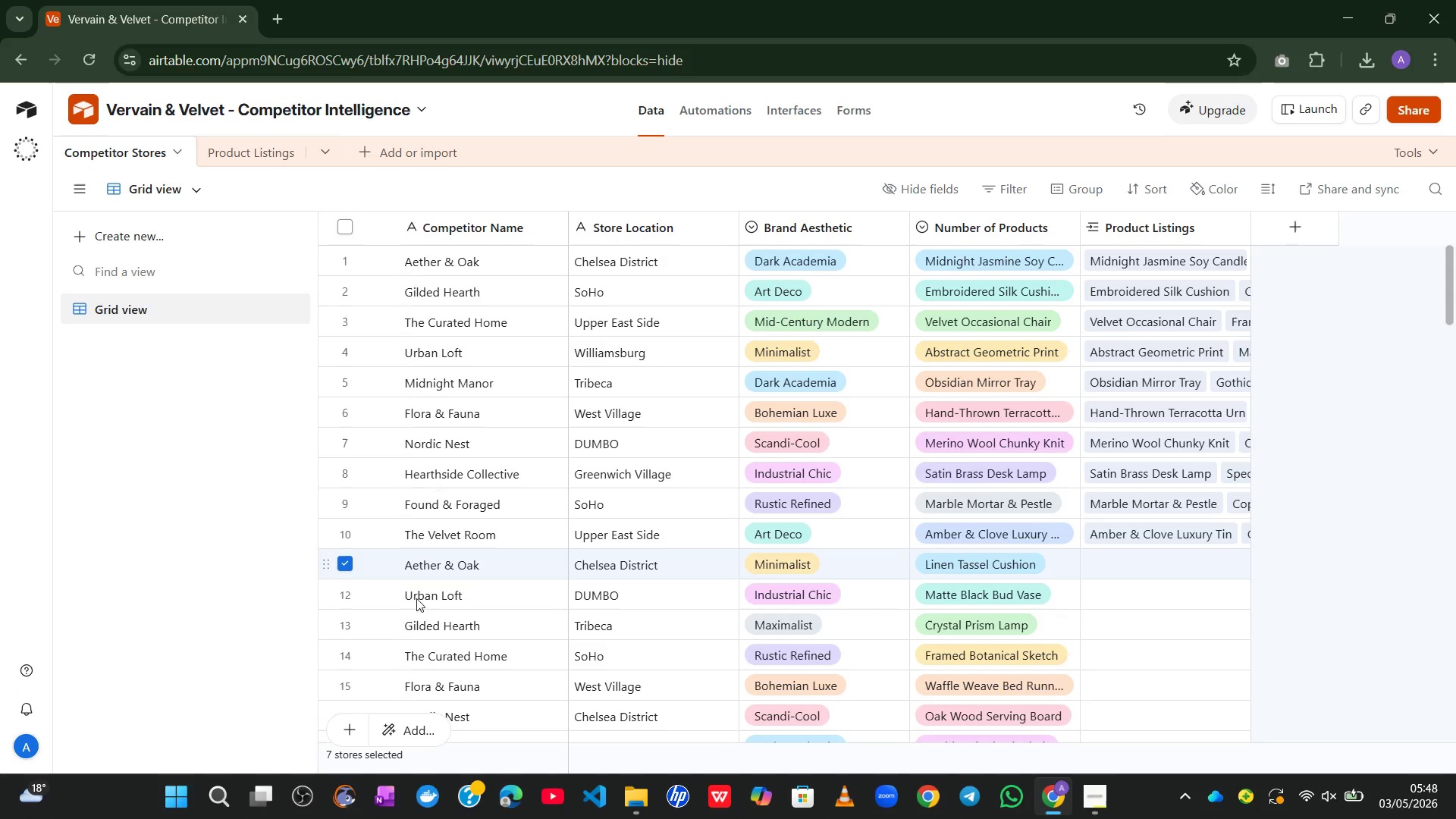 
left_click([340, 560])
 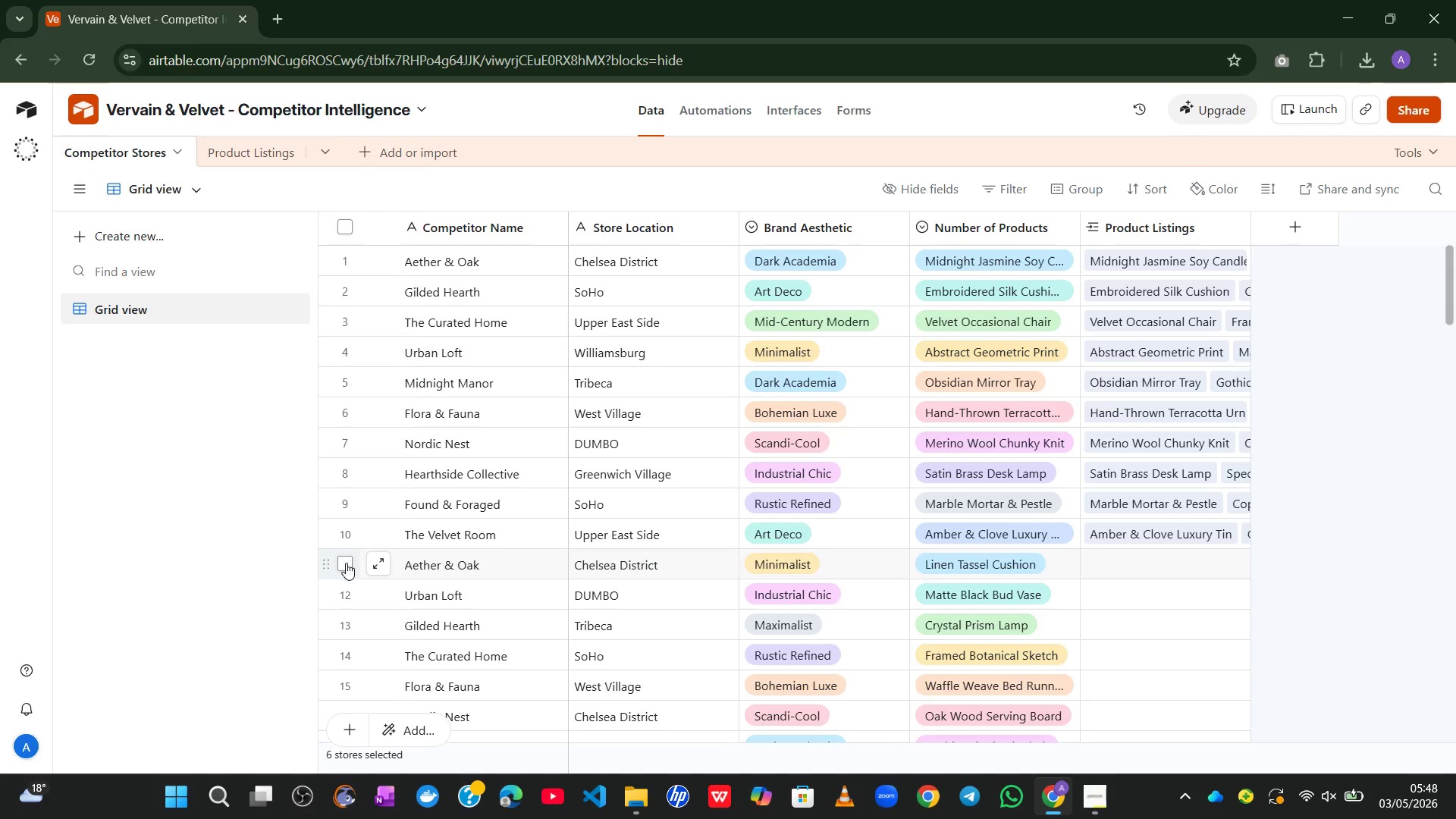 
hold_key(key=ShiftLeft, duration=4.17)
left_click([346, 563])
 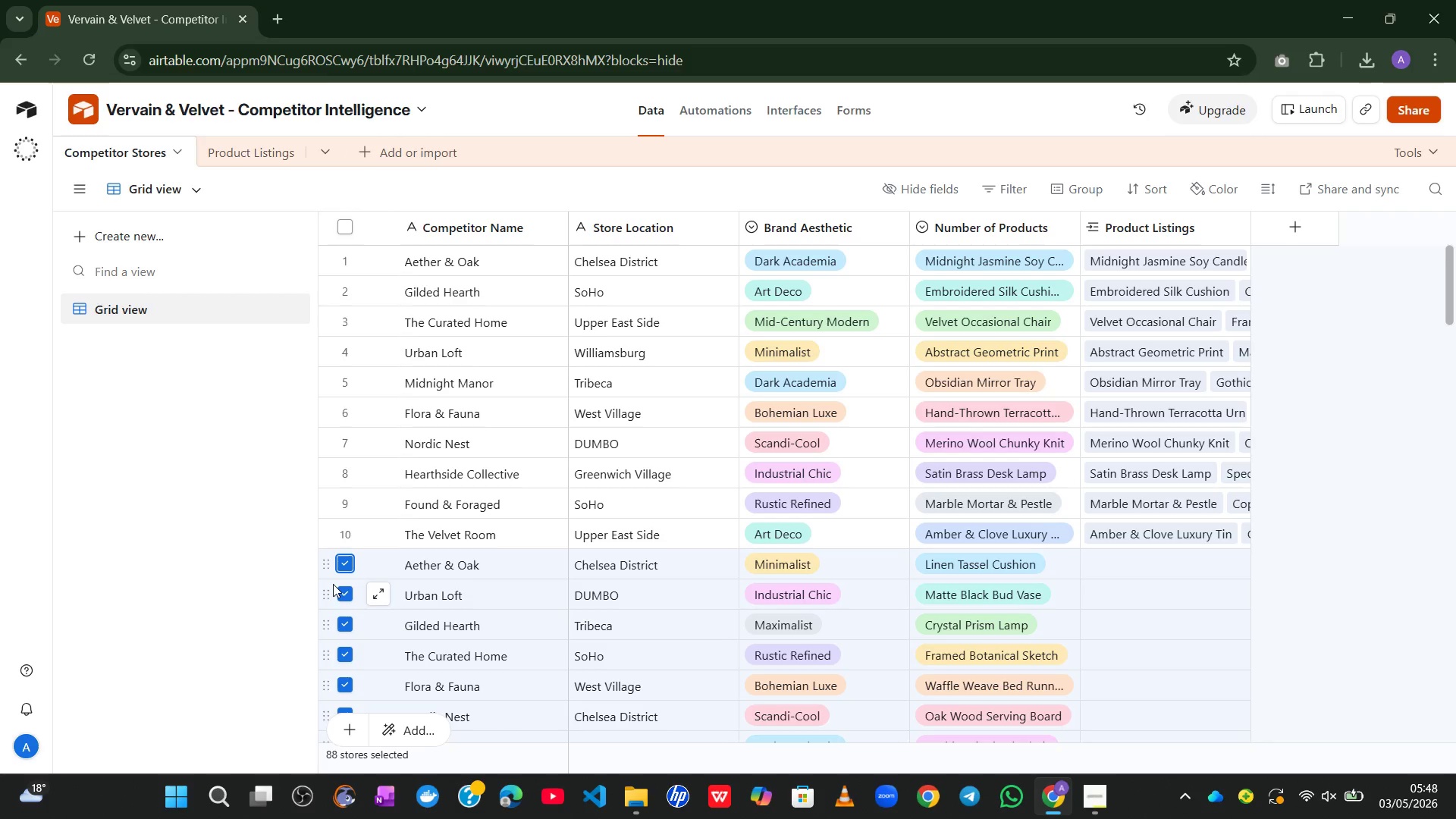 
wait(5.8)
 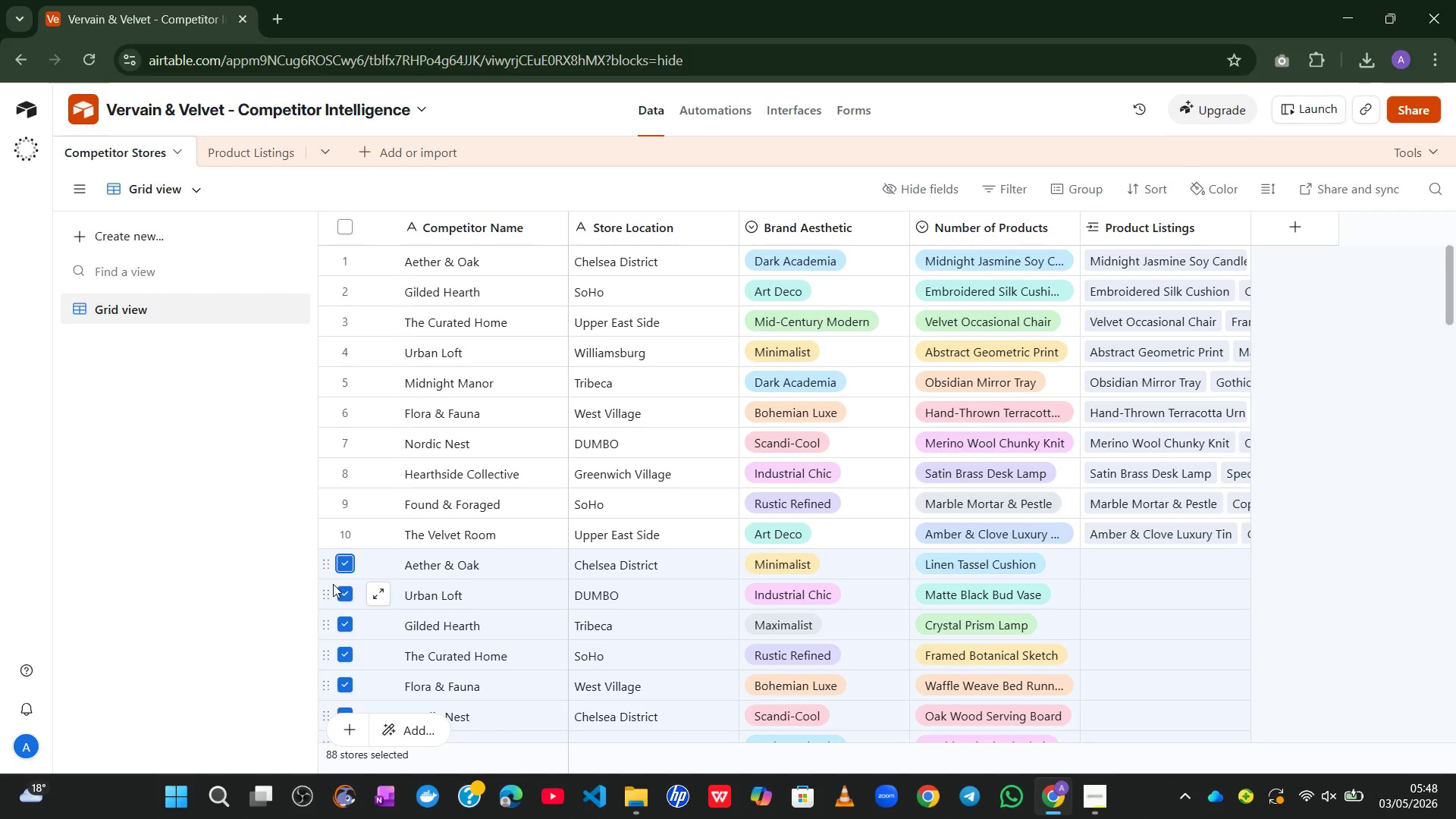 
right_click([714, 327])
 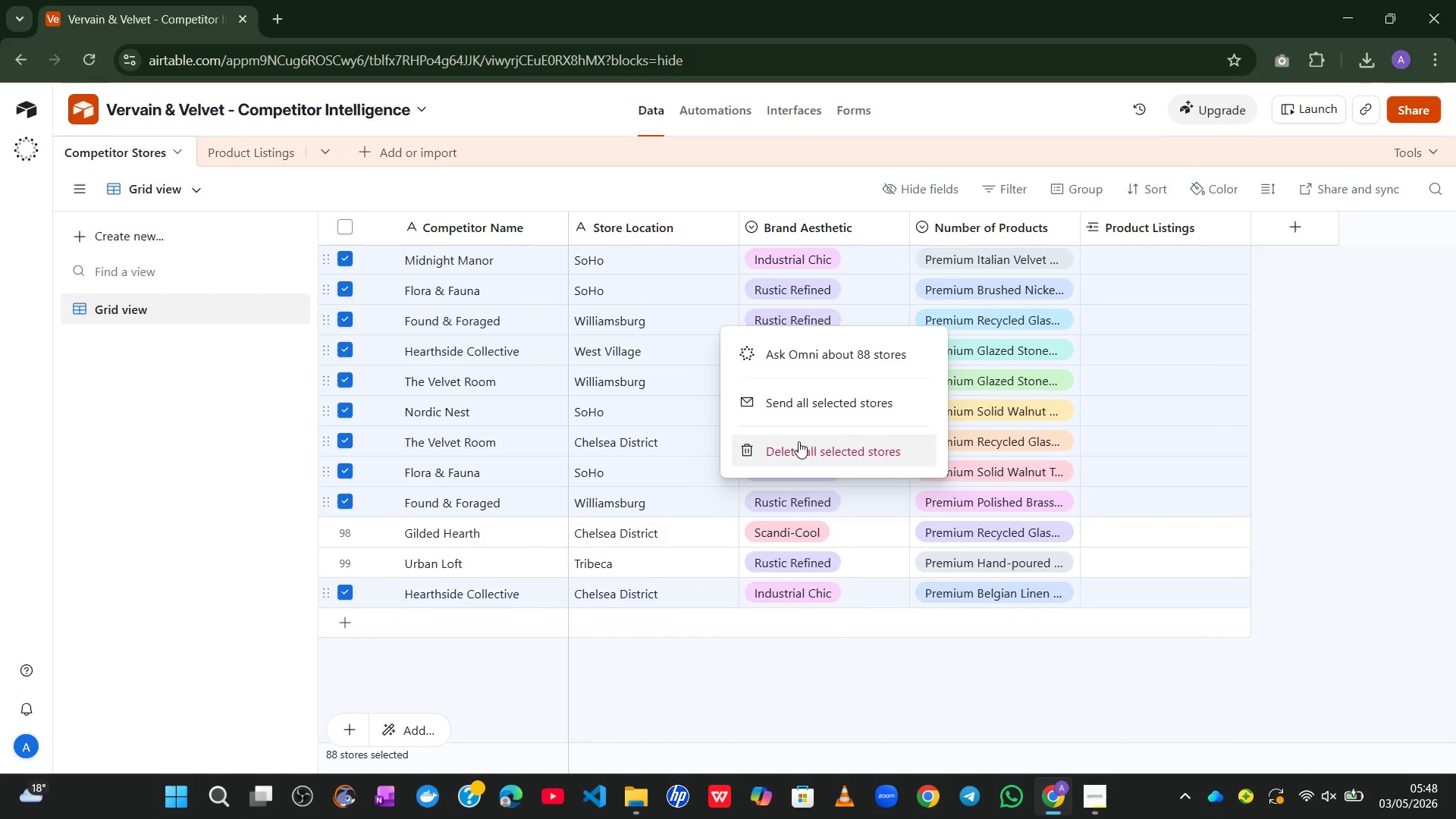 
left_click([802, 446])
 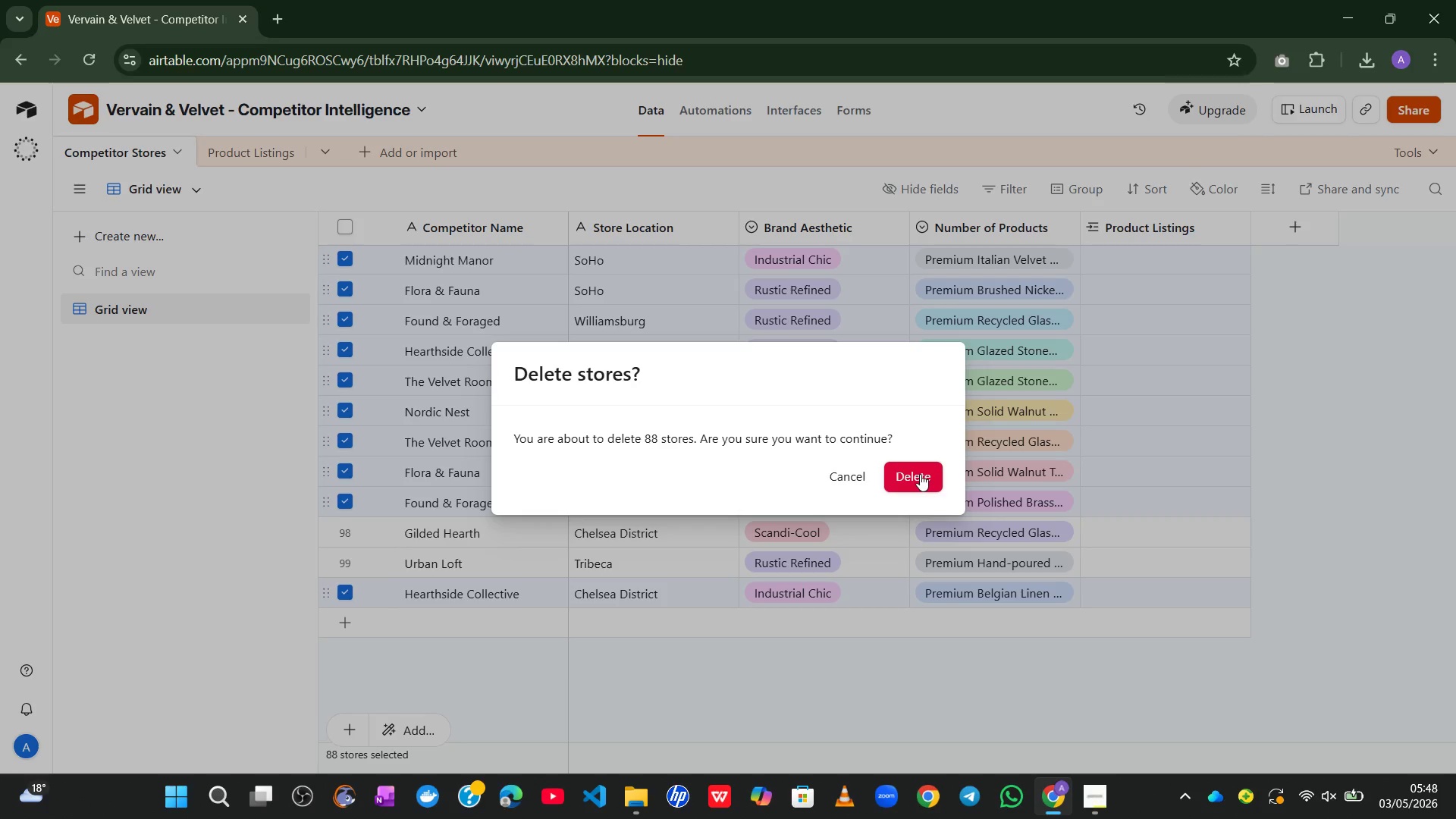 
left_click([920, 474])
 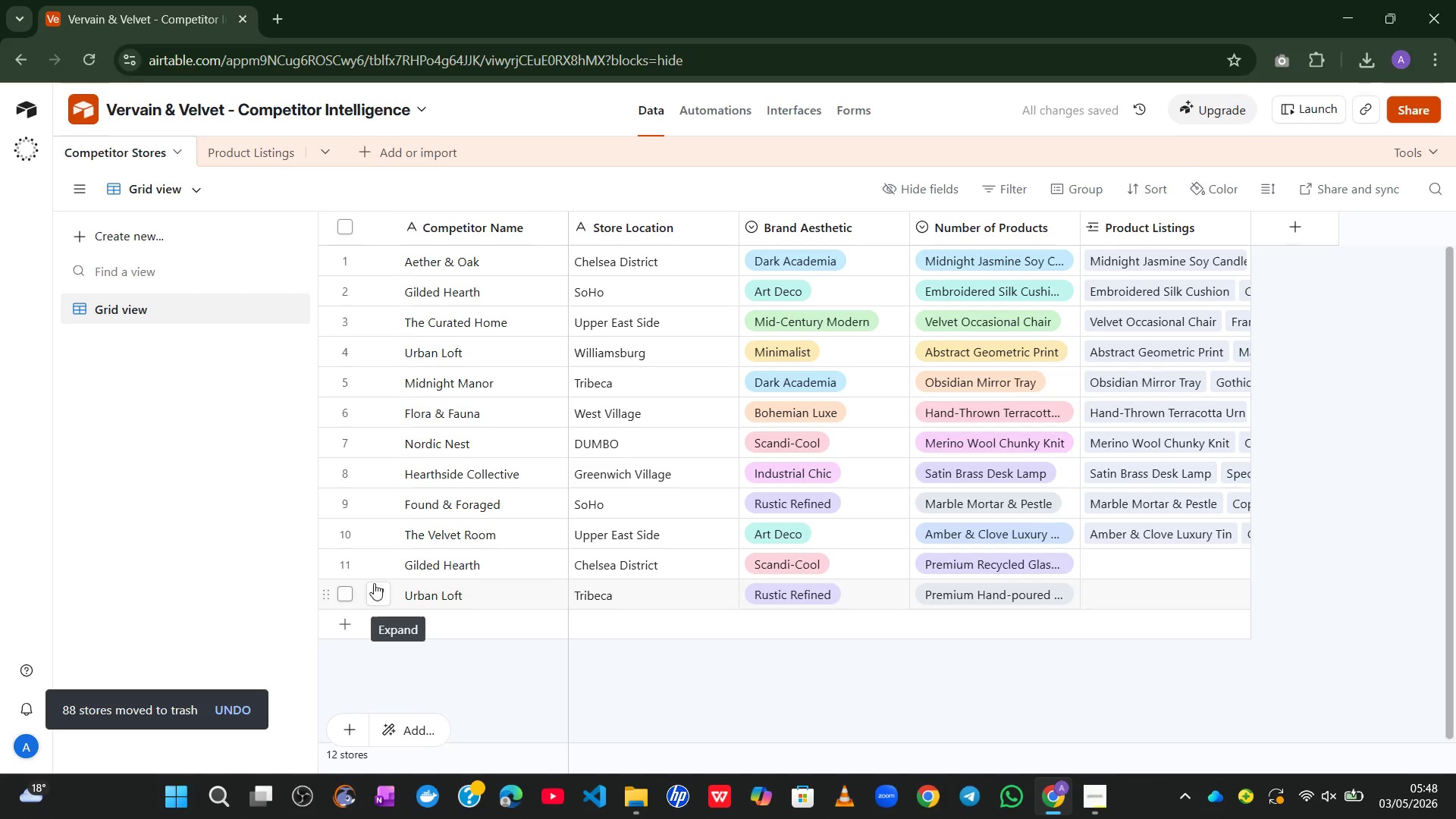 
hold_key(key=ShiftLeft, duration=1.88)
left_click([338, 558])
 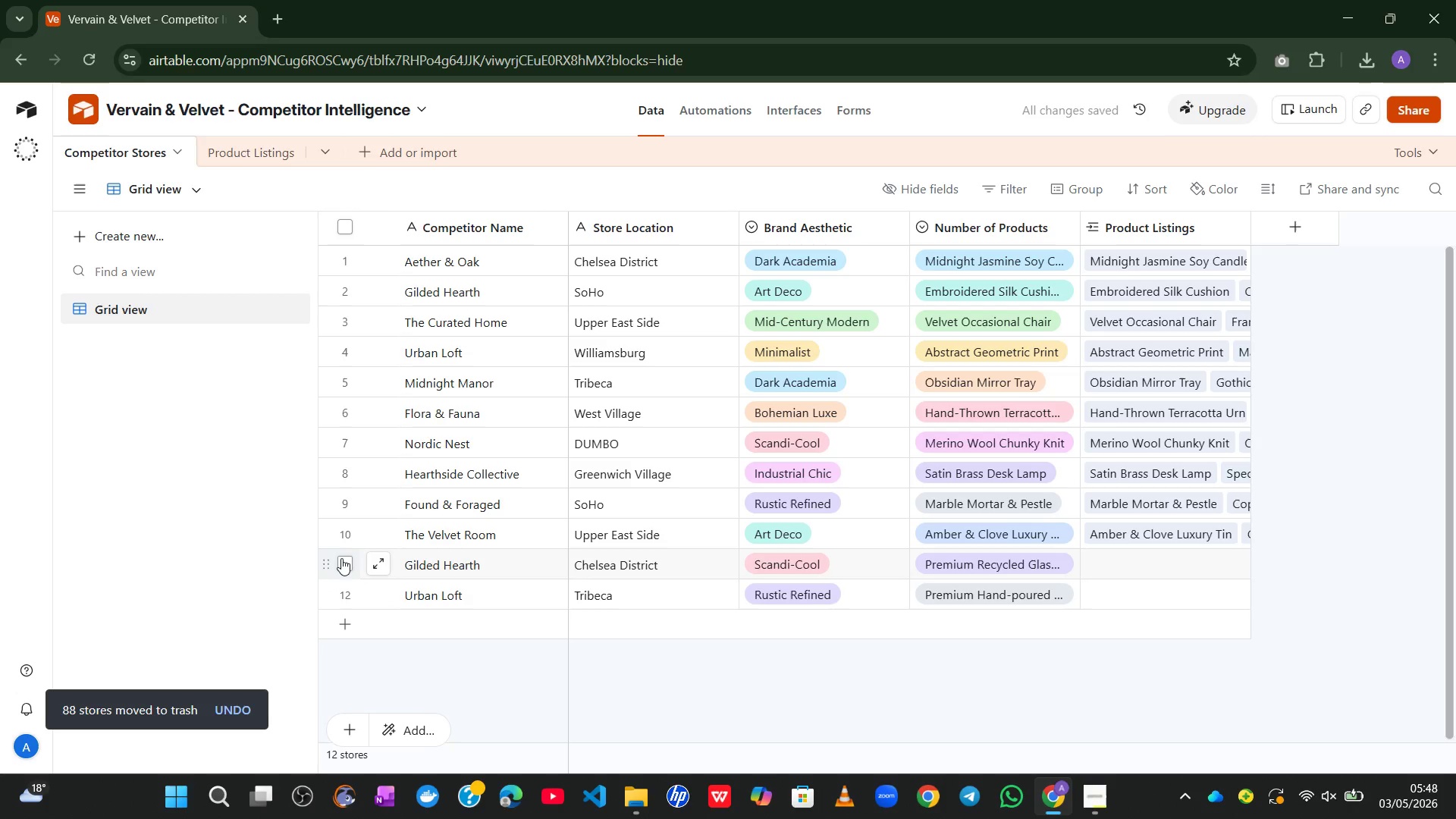 
left_click([341, 558])
 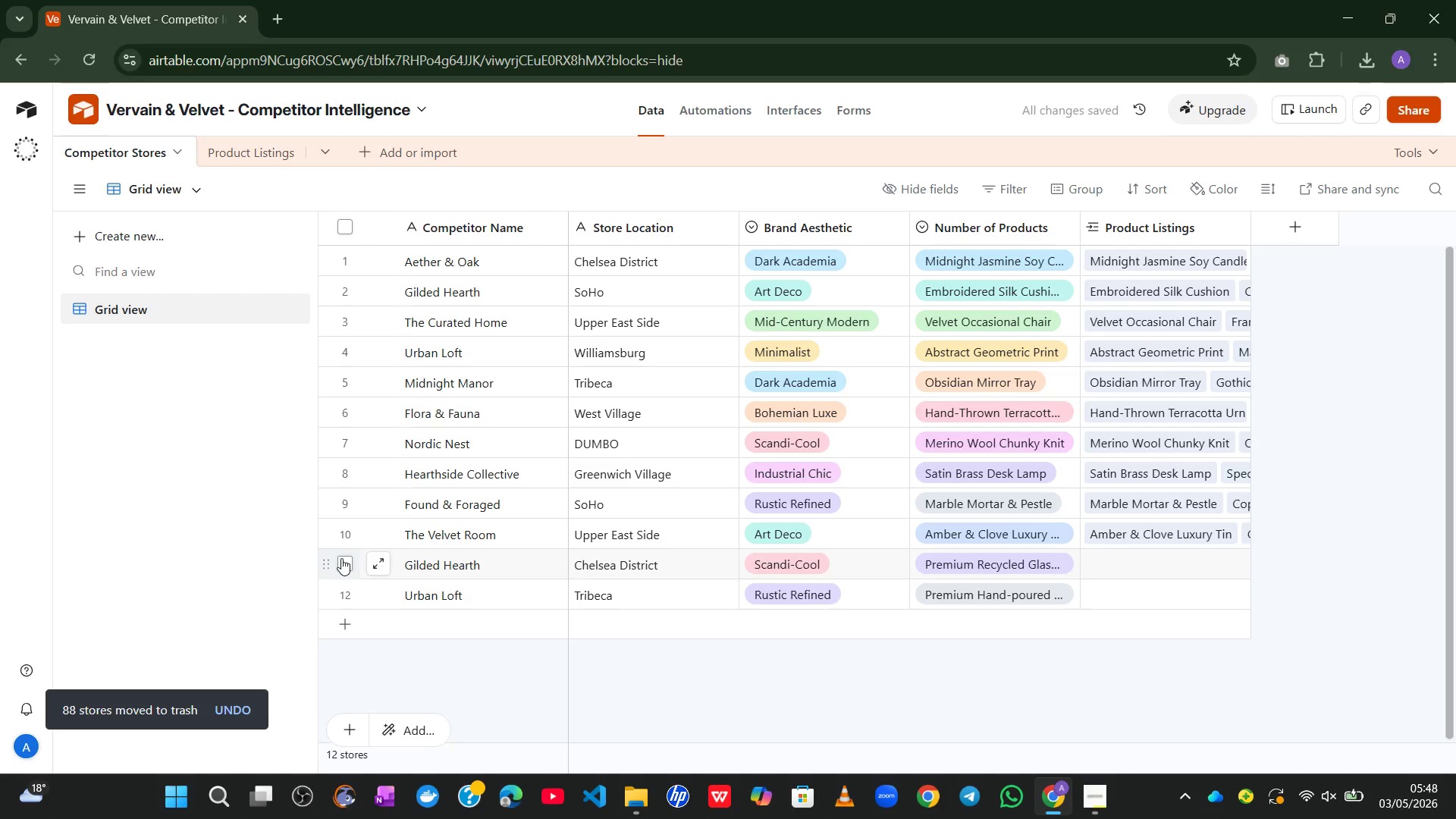 
left_click([341, 558])
 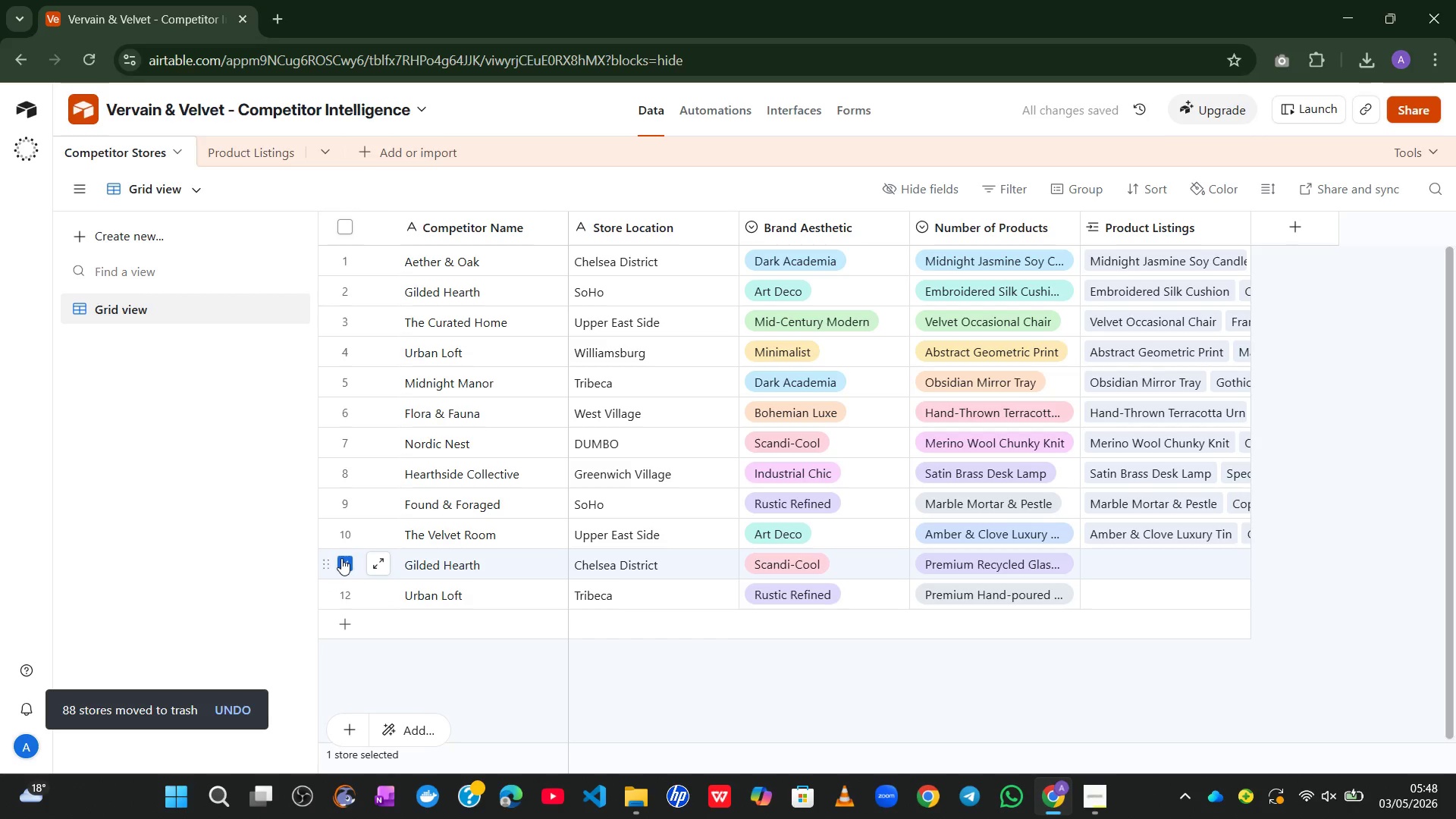 
hold_key(key=ShiftLeft, duration=1.81)
left_click([345, 597])
 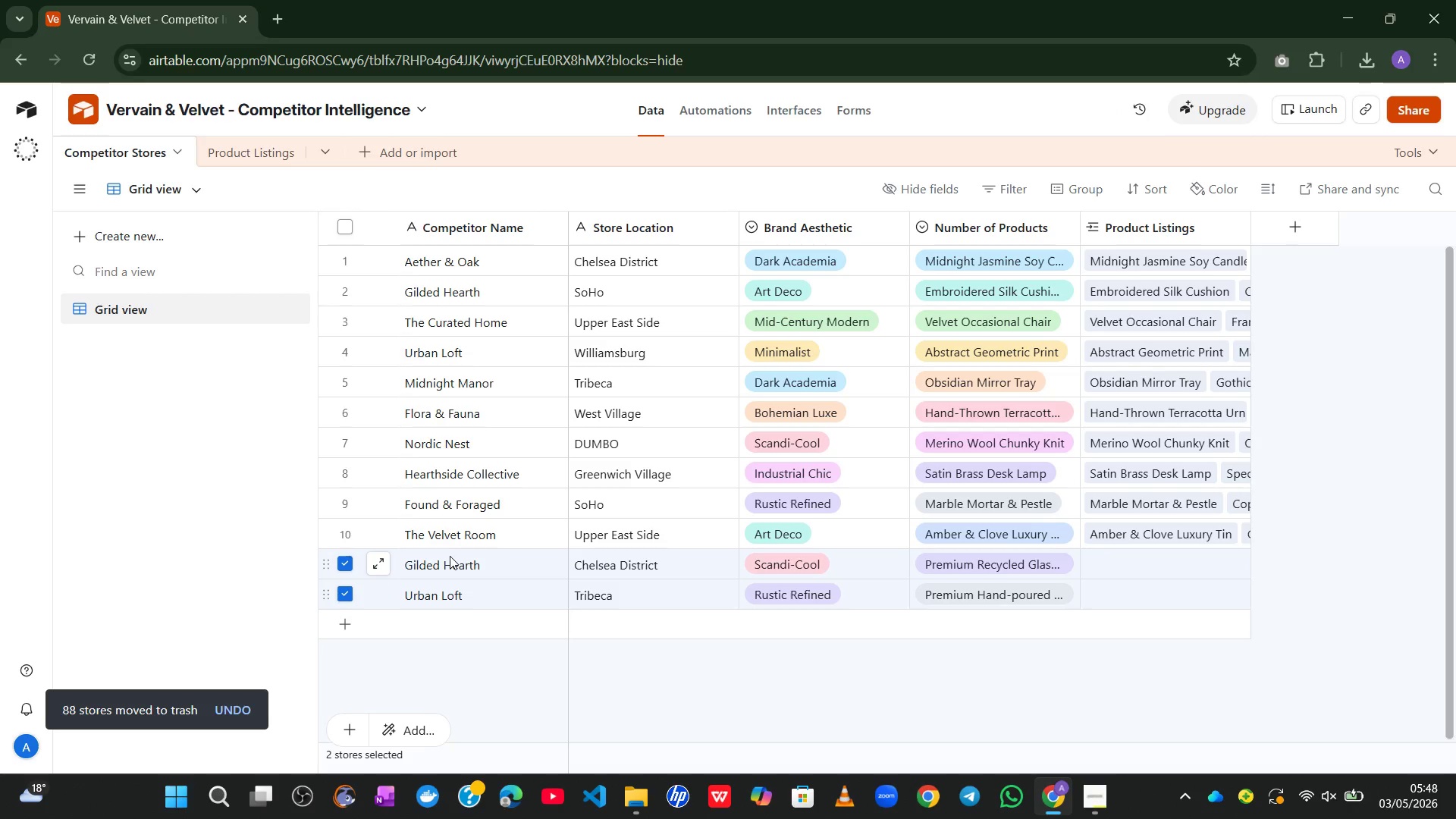 
right_click([450, 556])
 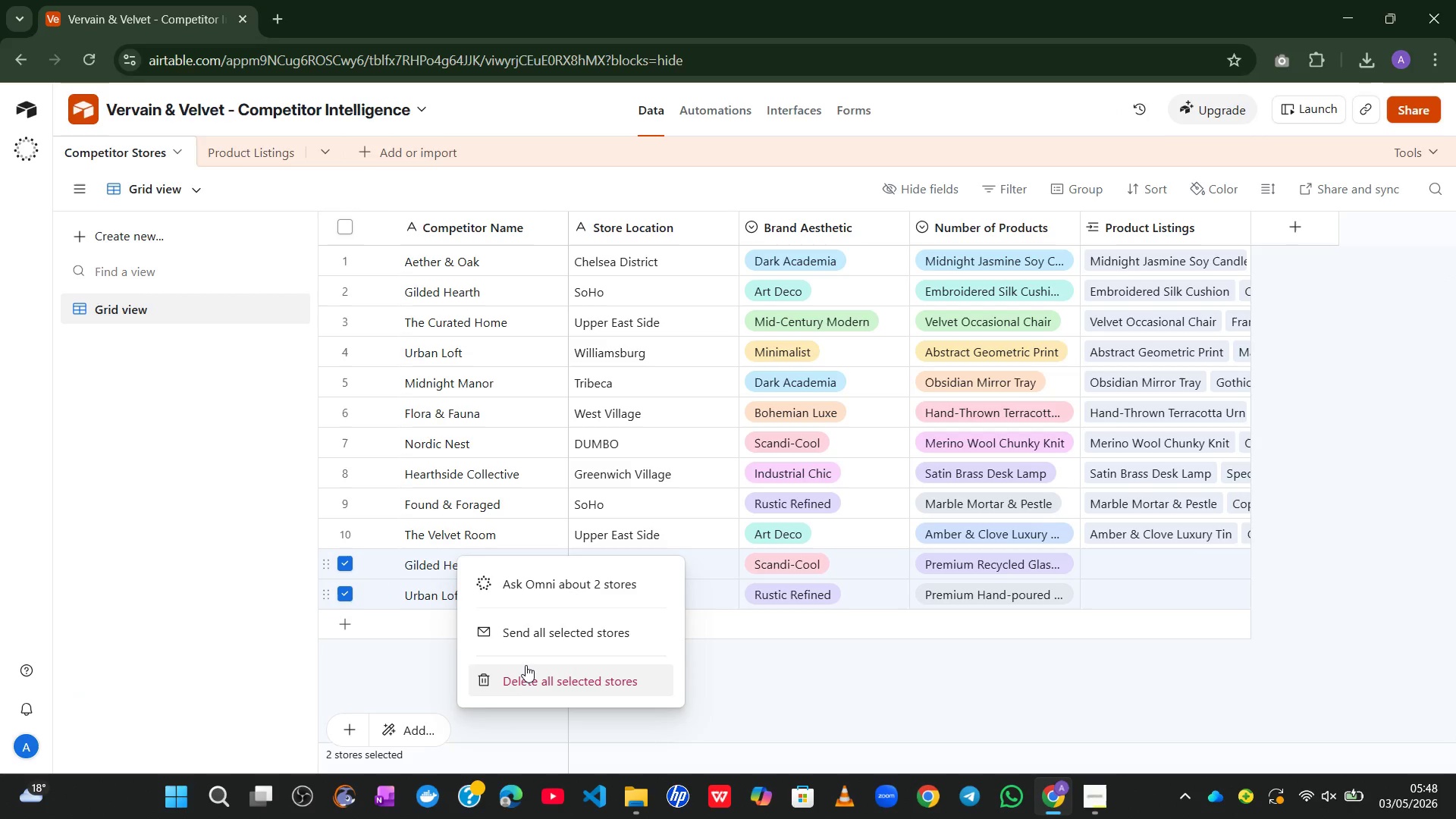 
left_click([522, 676])
 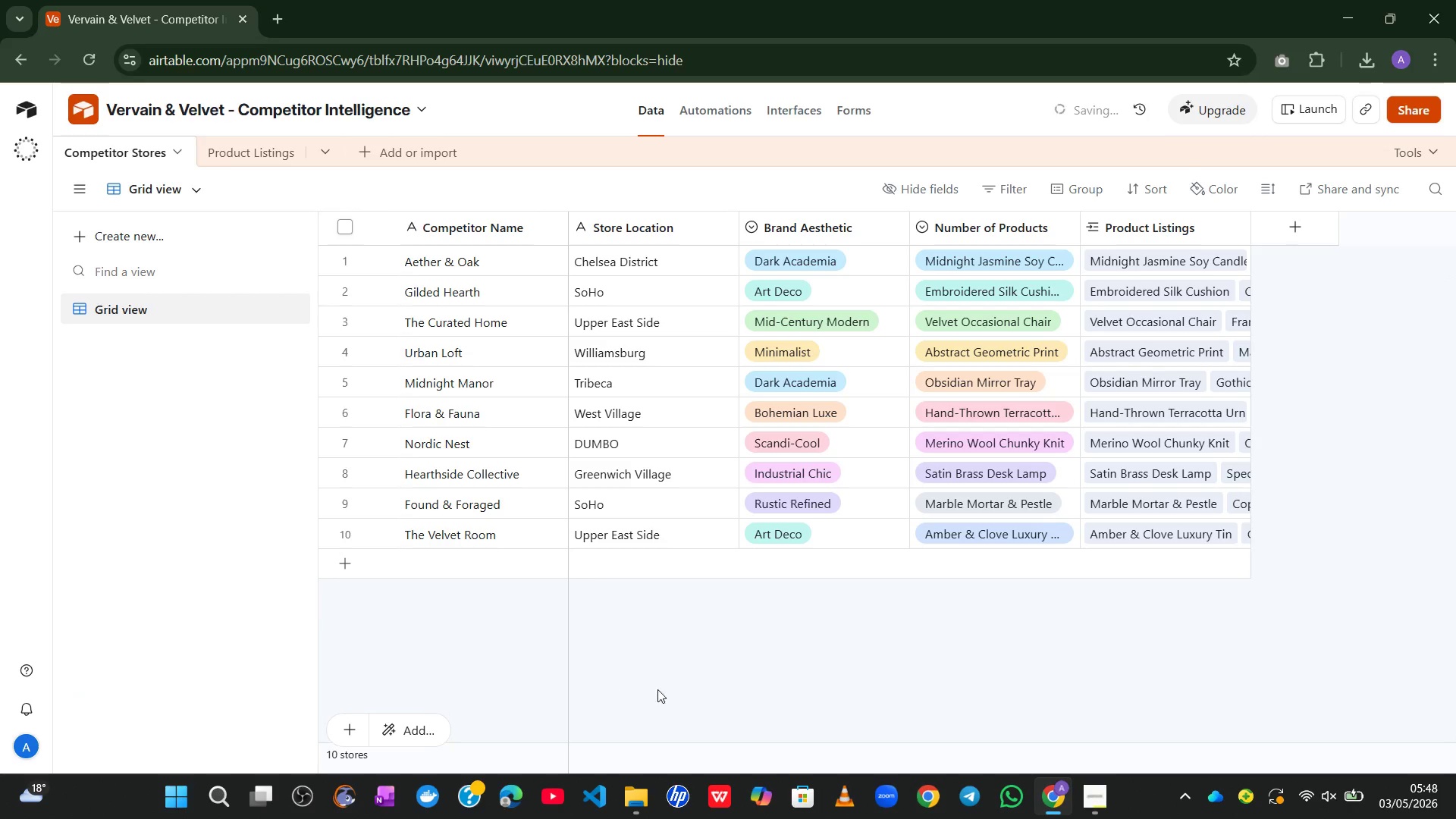 
left_click([697, 692])
 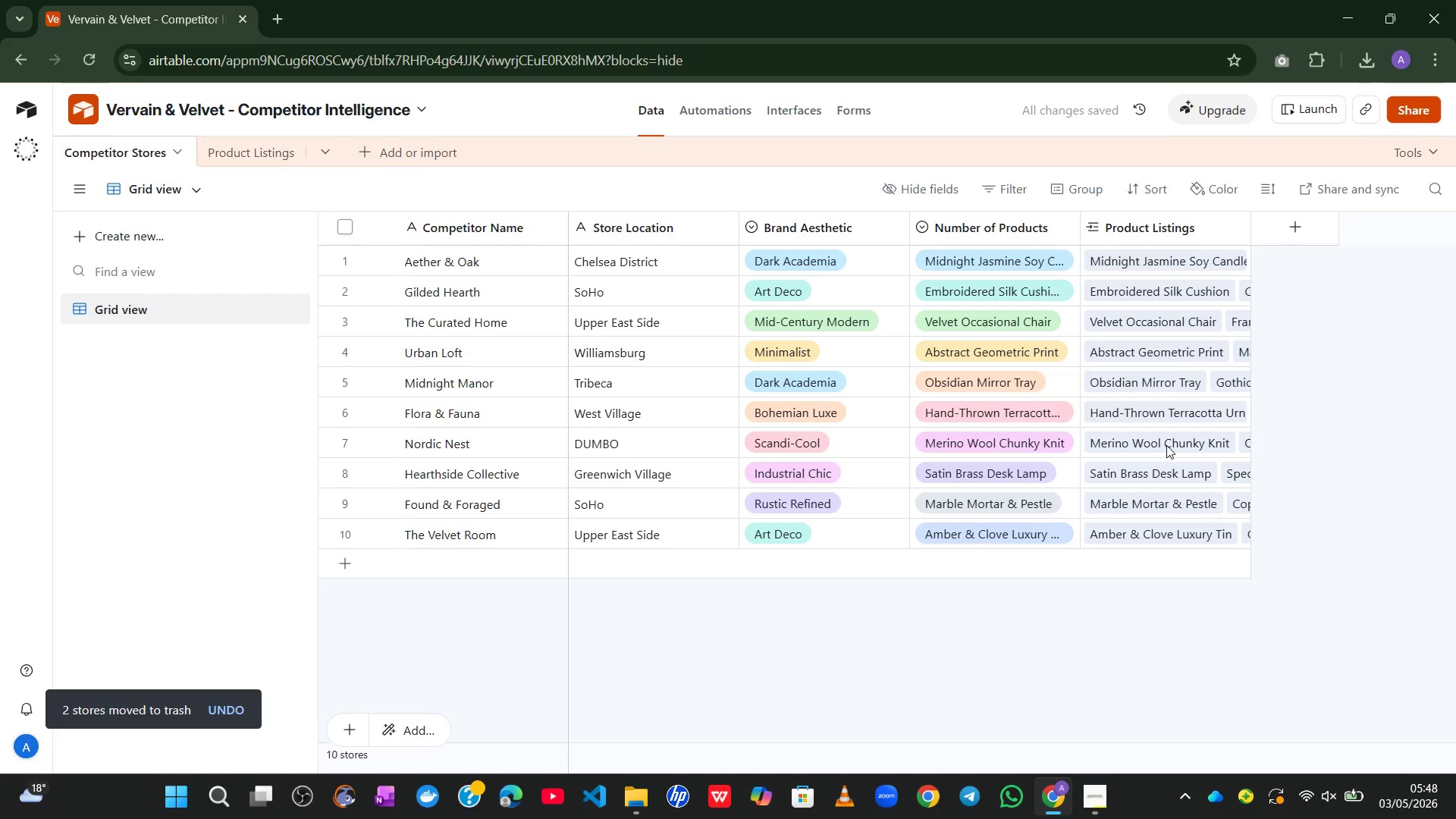 